 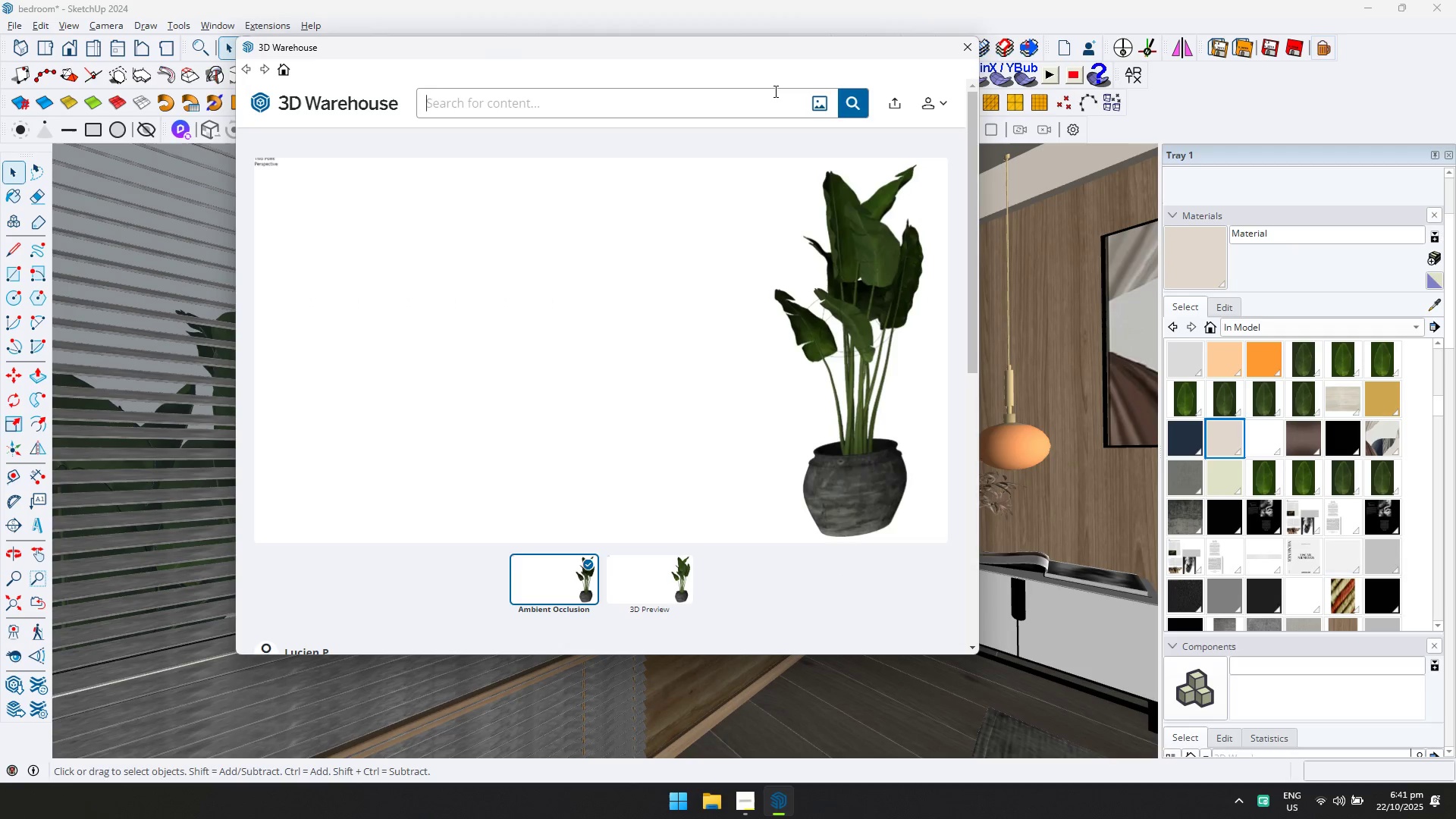 
type(pllant)
key(Backspace)
key(Backspace)
key(Backspace)
key(Backspace)
type(ants)
 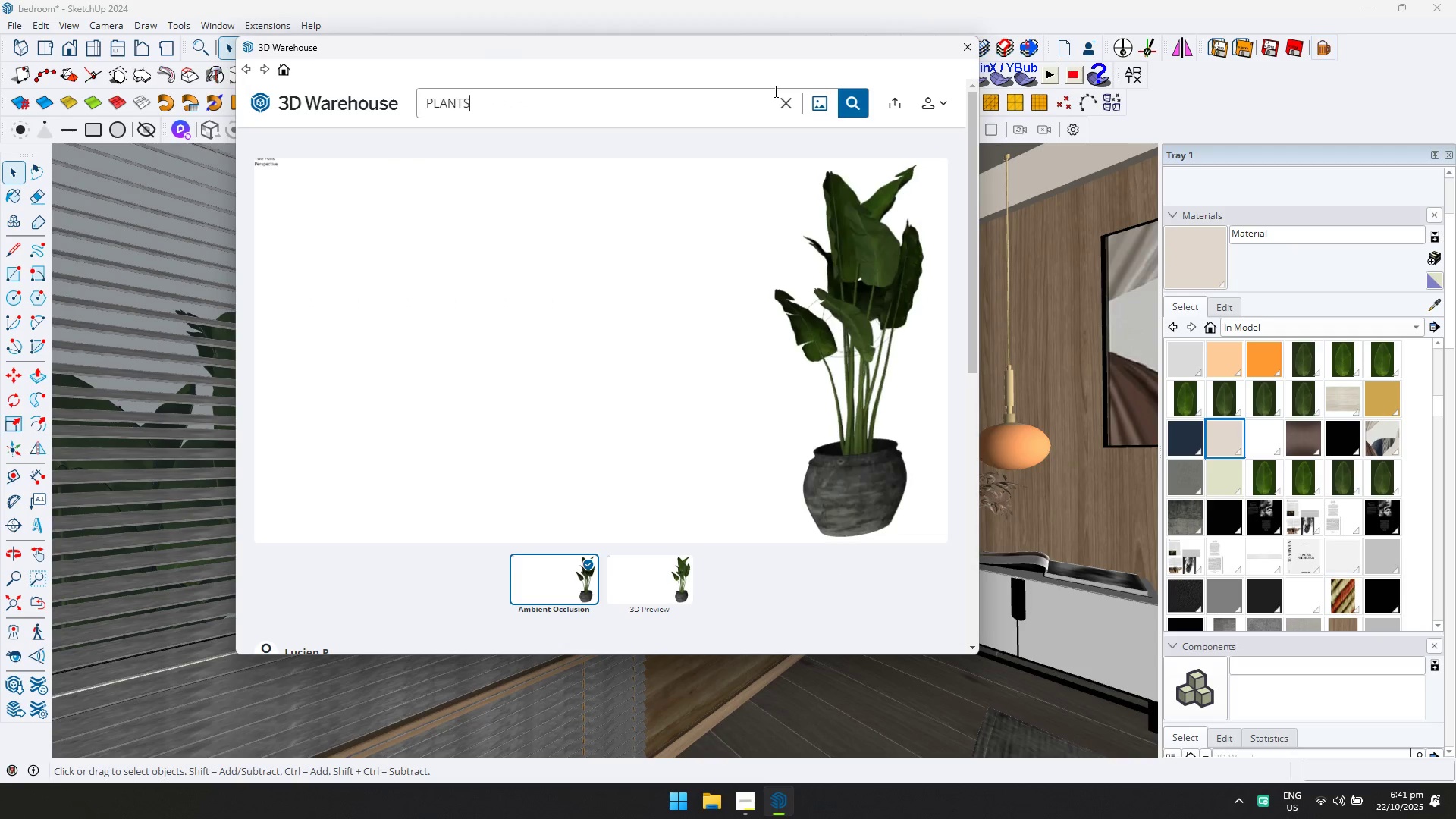 
key(Enter)
 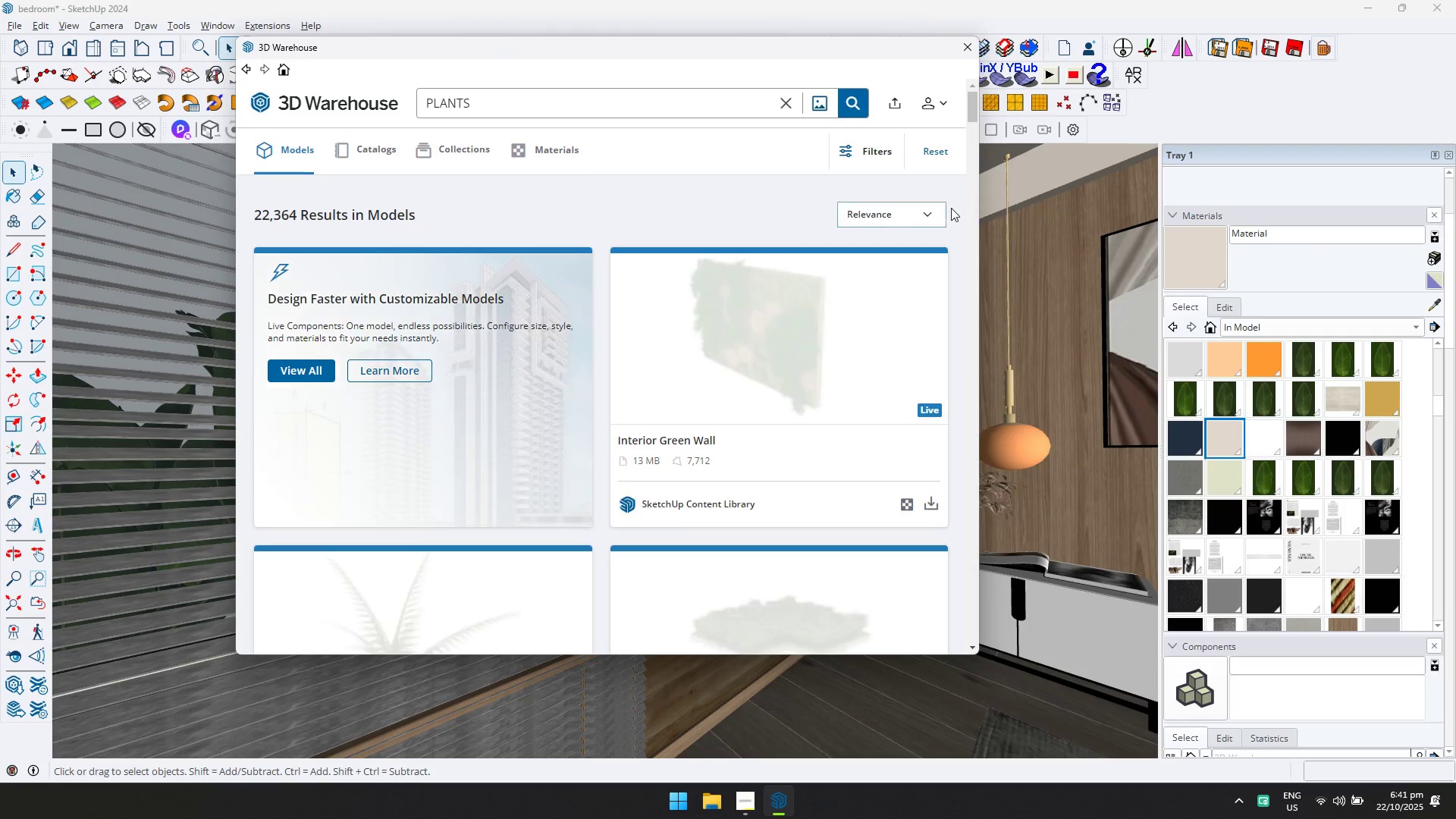 
scroll: coordinate [500, 369], scroll_direction: down, amount: 21.0
 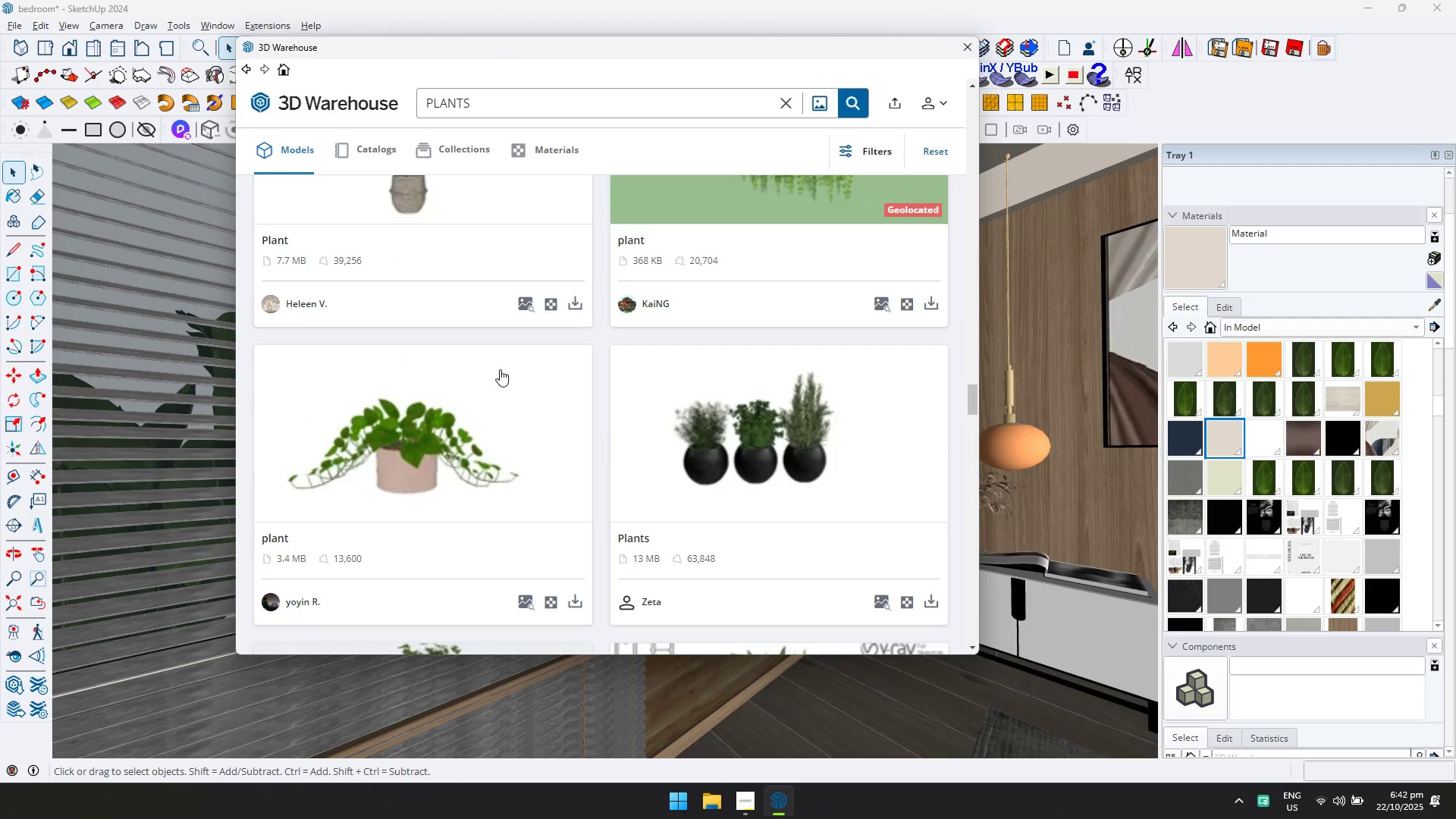 
scroll: coordinate [500, 369], scroll_direction: up, amount: 2.0
 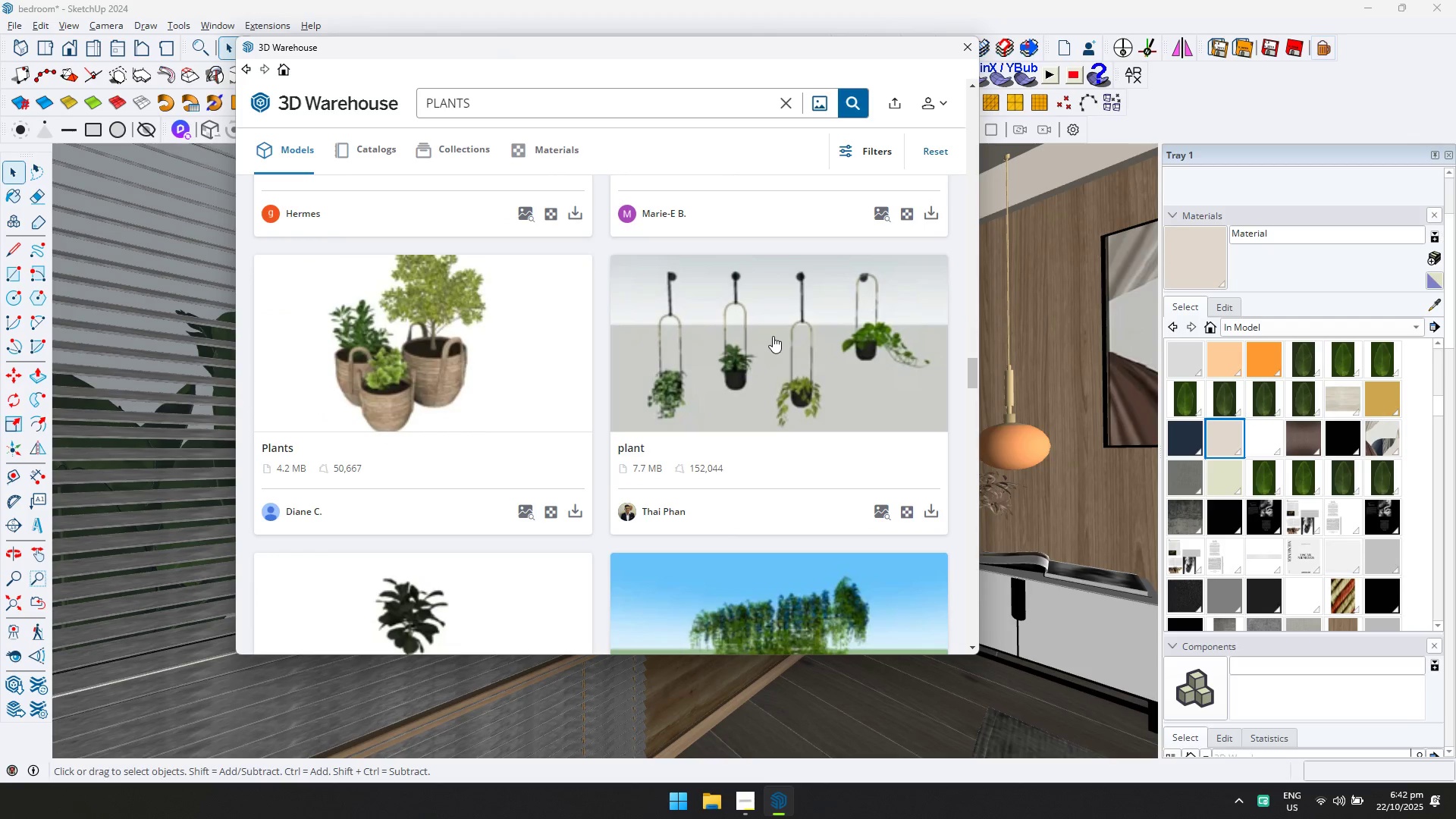 
left_click([773, 336])
 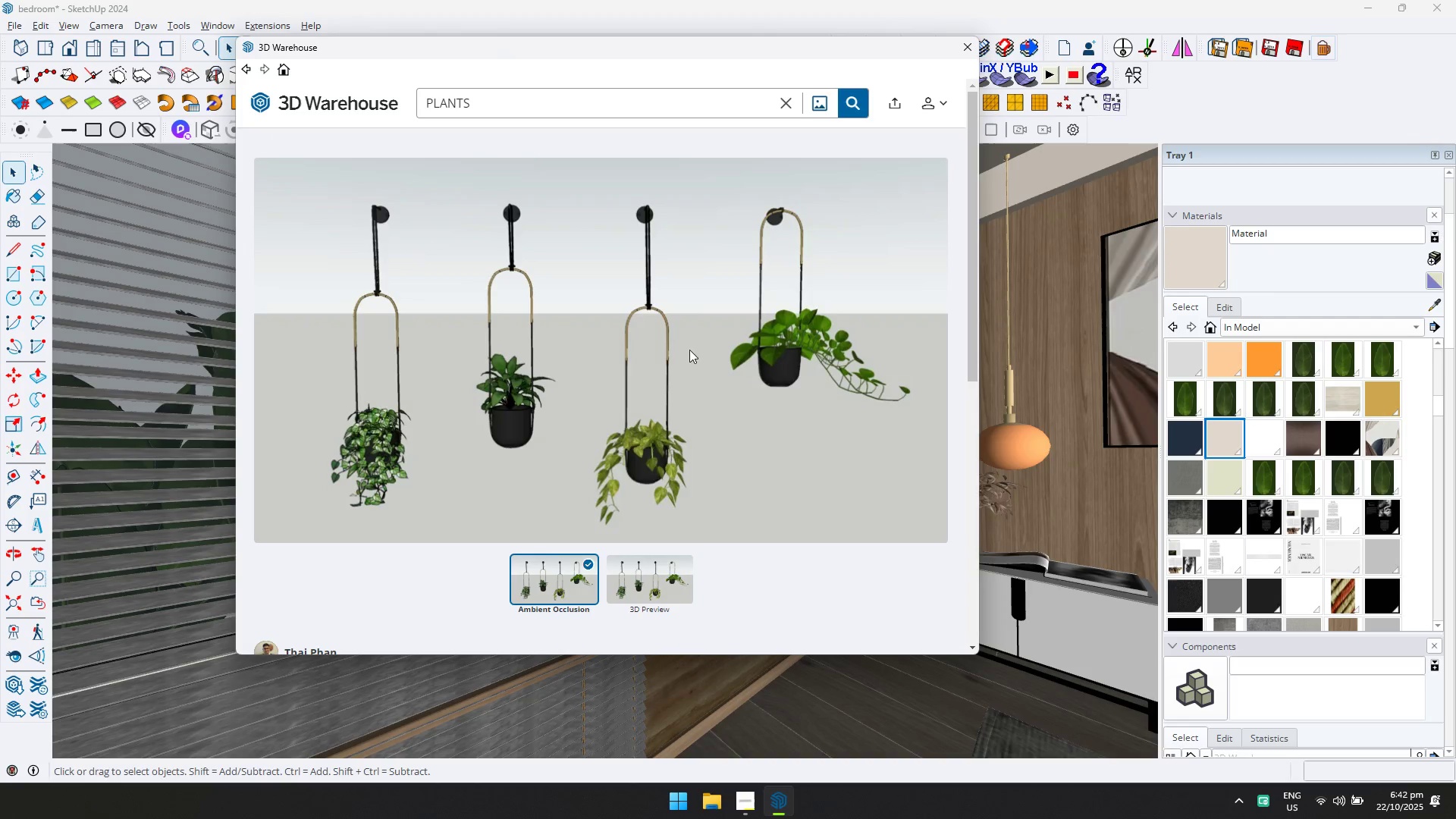 
scroll: coordinate [818, 359], scroll_direction: down, amount: 1.0
 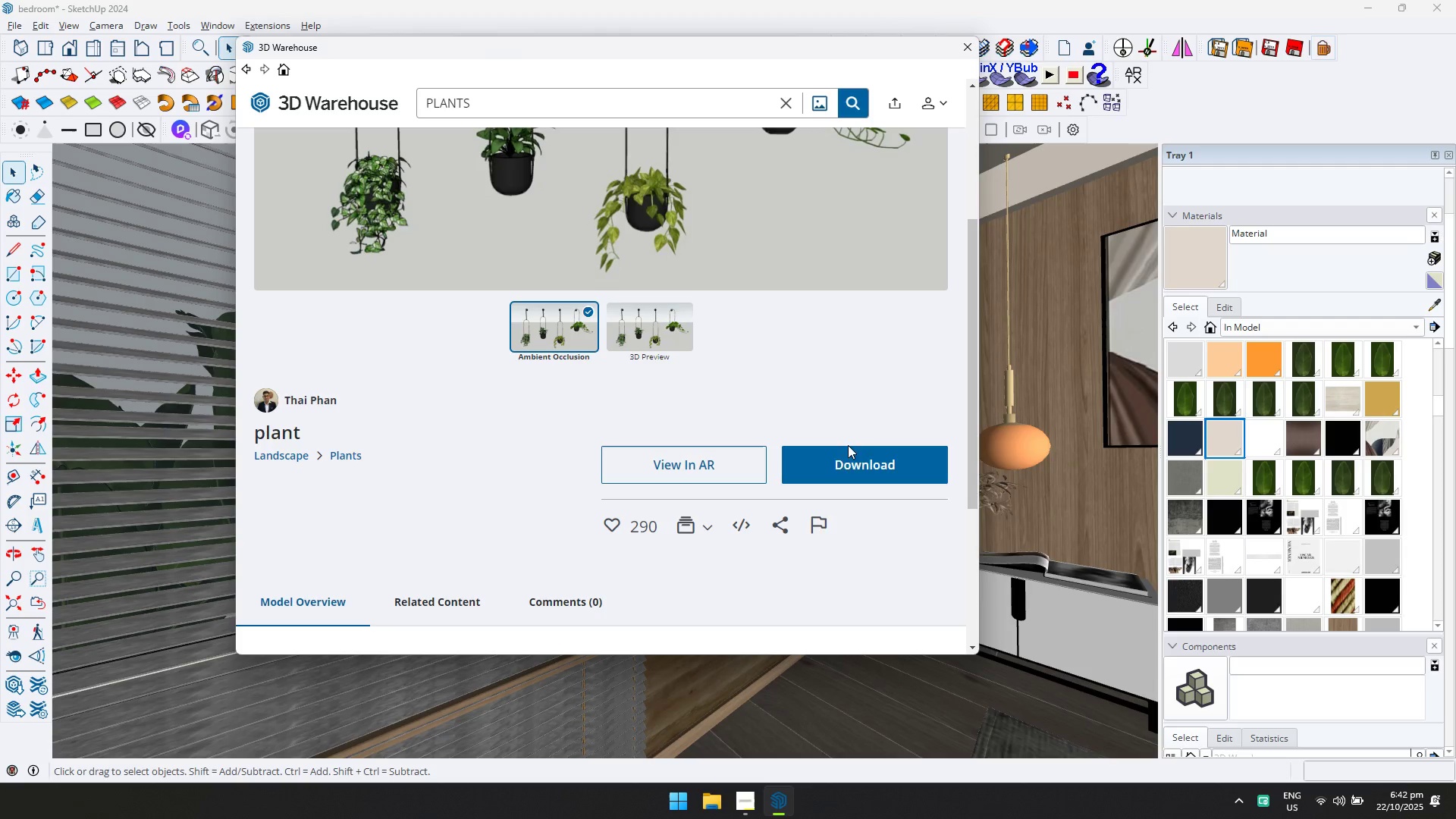 
left_click([848, 460])
 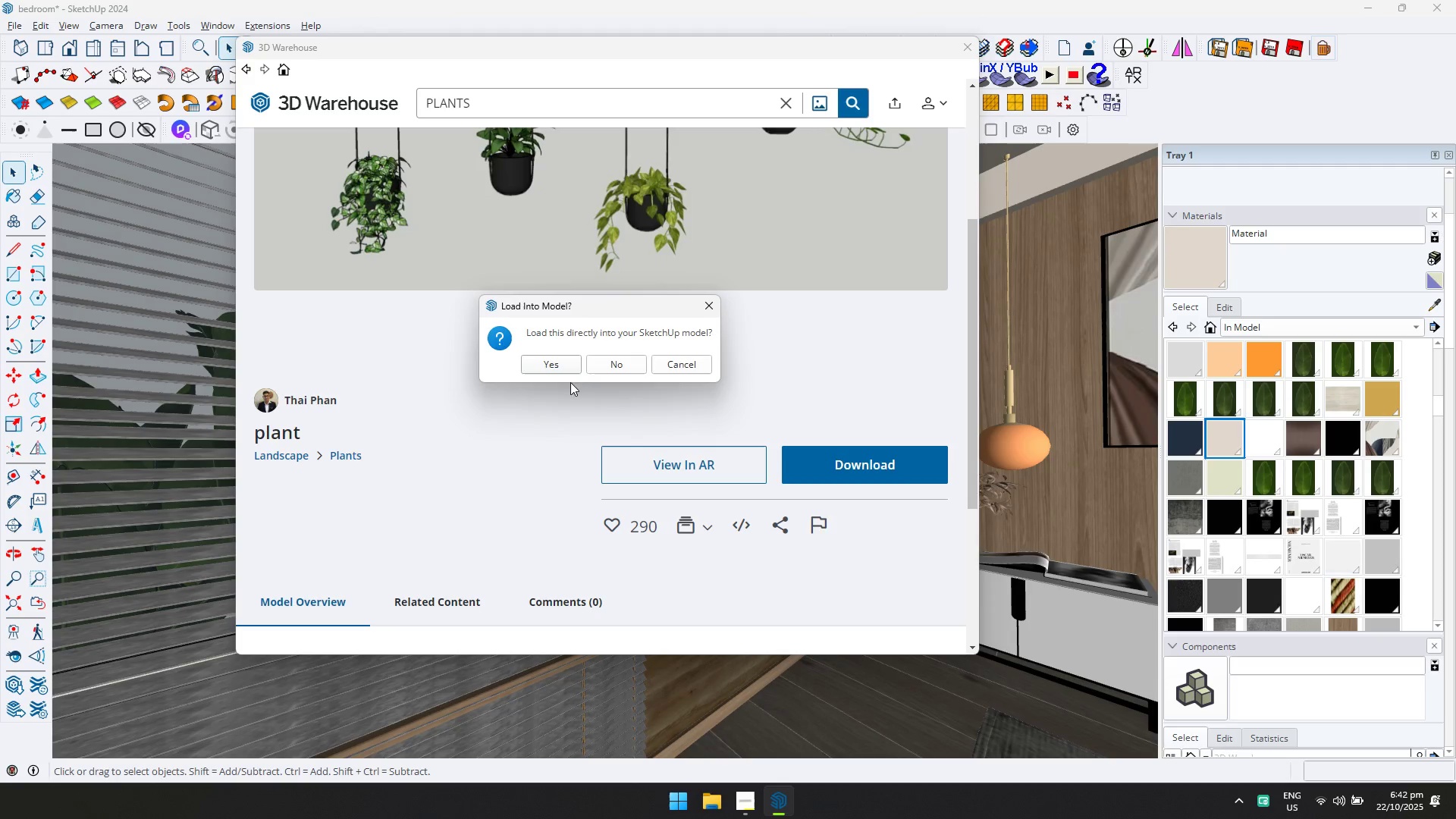 
left_click([556, 359])
 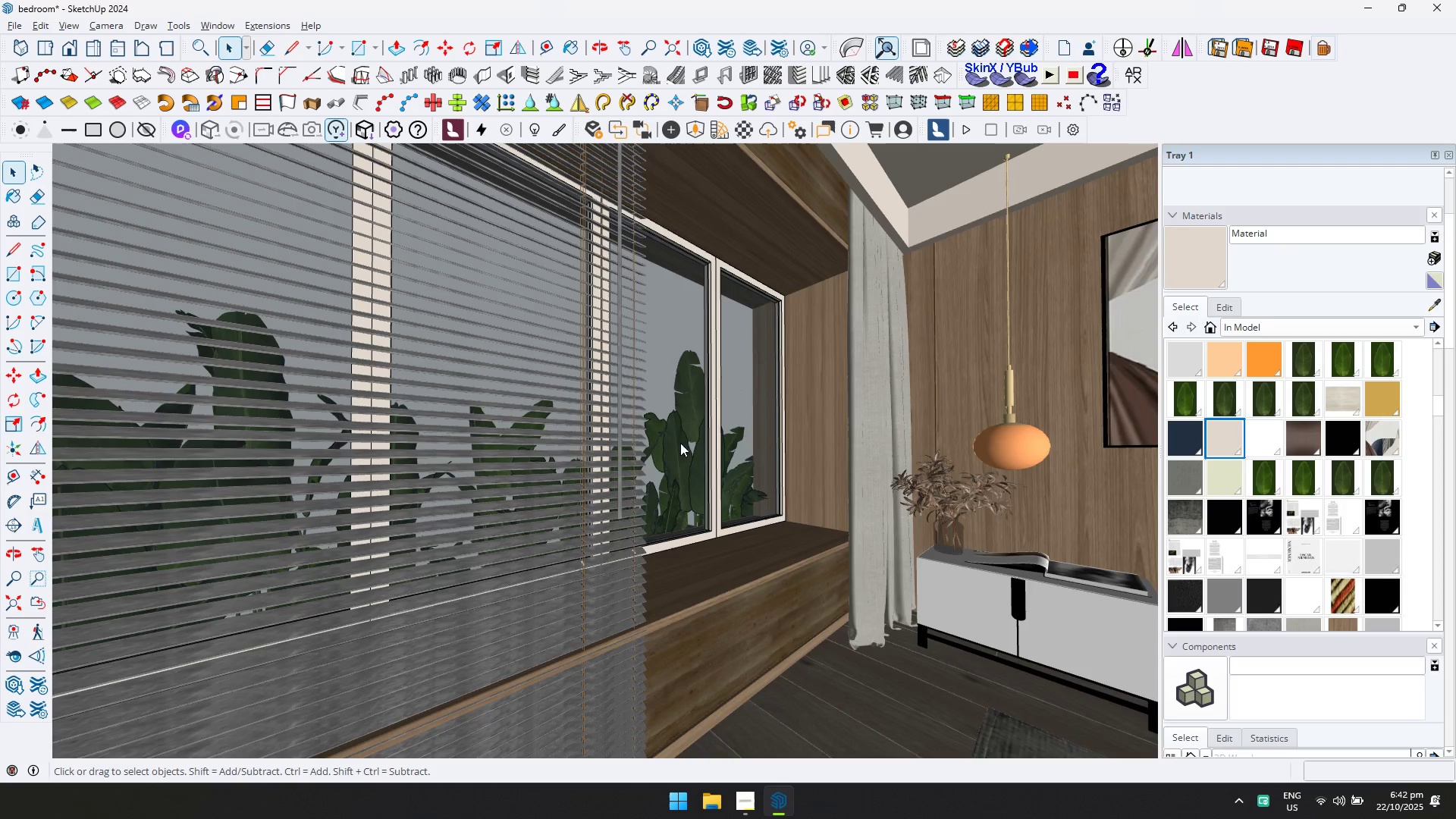 
scroll: coordinate [315, 417], scroll_direction: down, amount: 35.0
 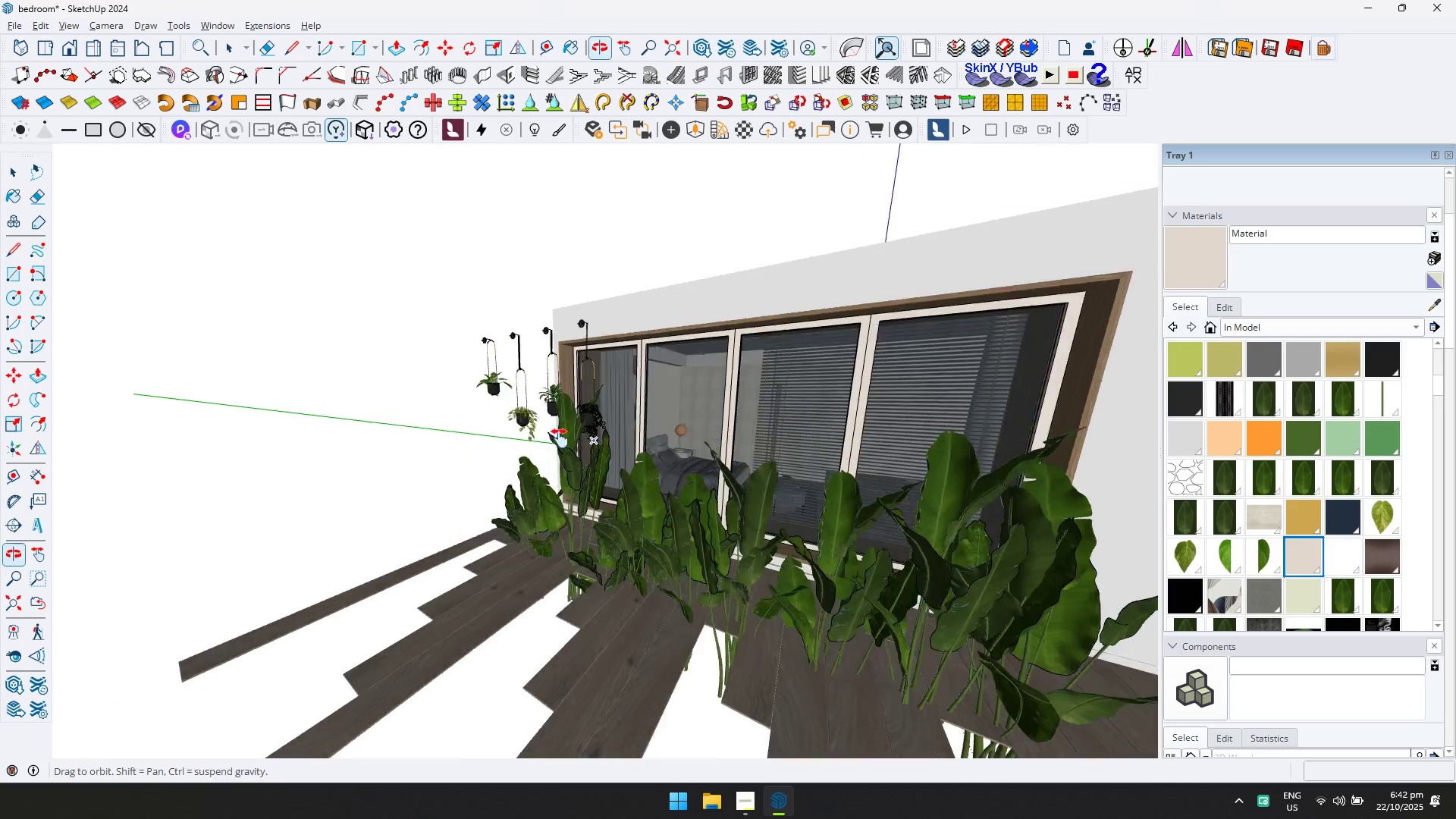 
hold_key(key=ShiftLeft, duration=0.59)
 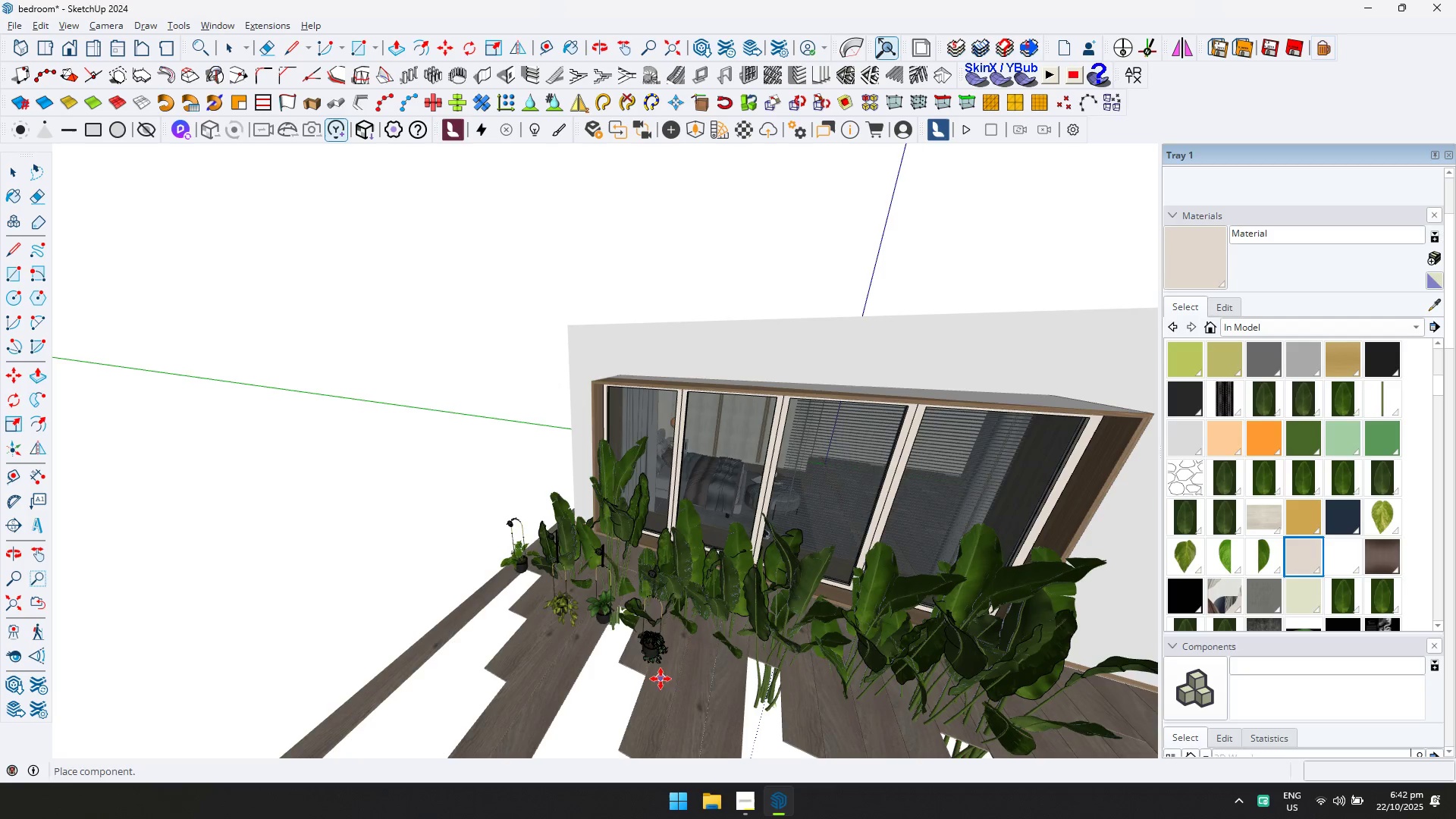 
left_click([670, 702])
 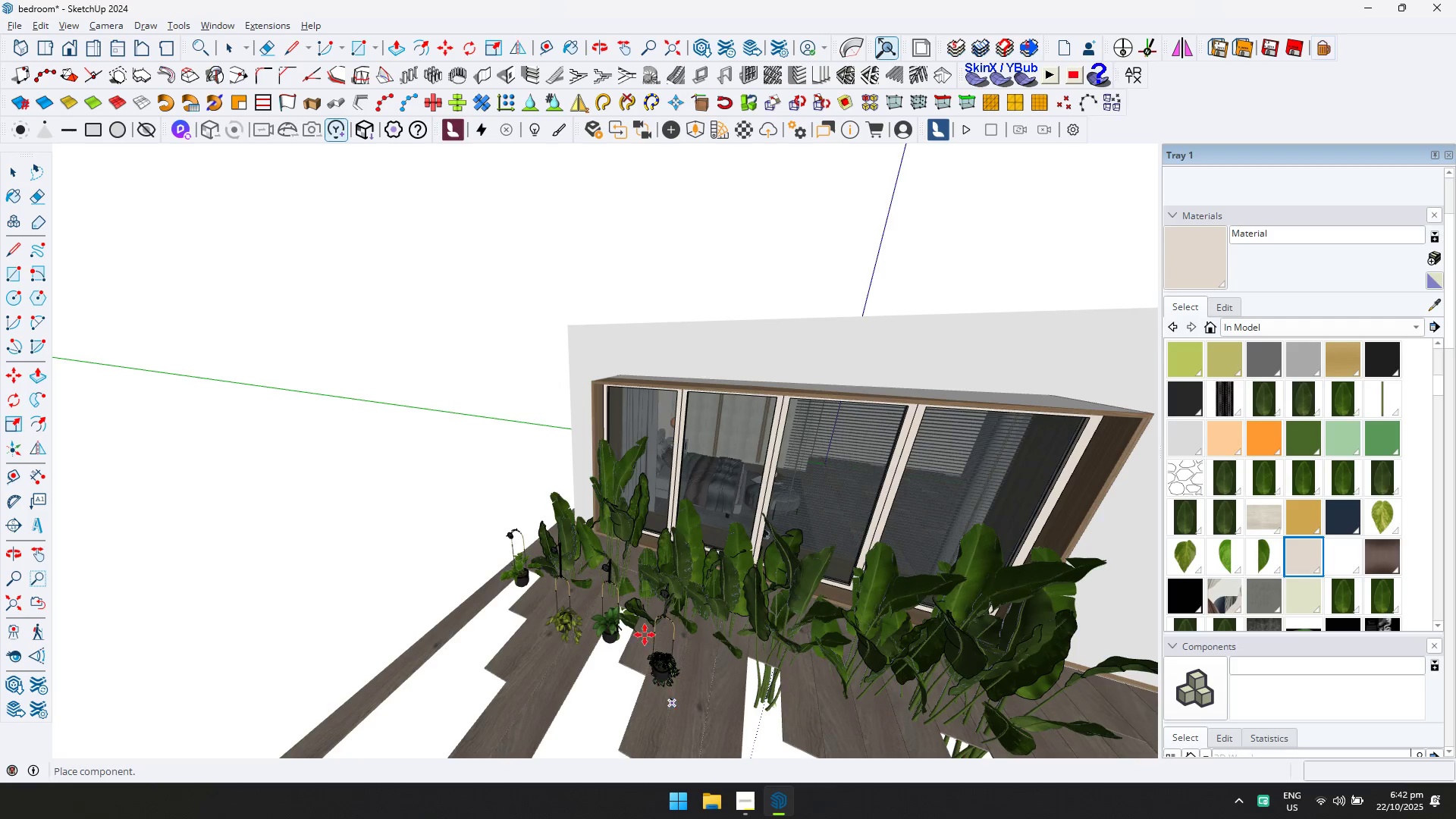 
scroll: coordinate [615, 584], scroll_direction: up, amount: 10.0
 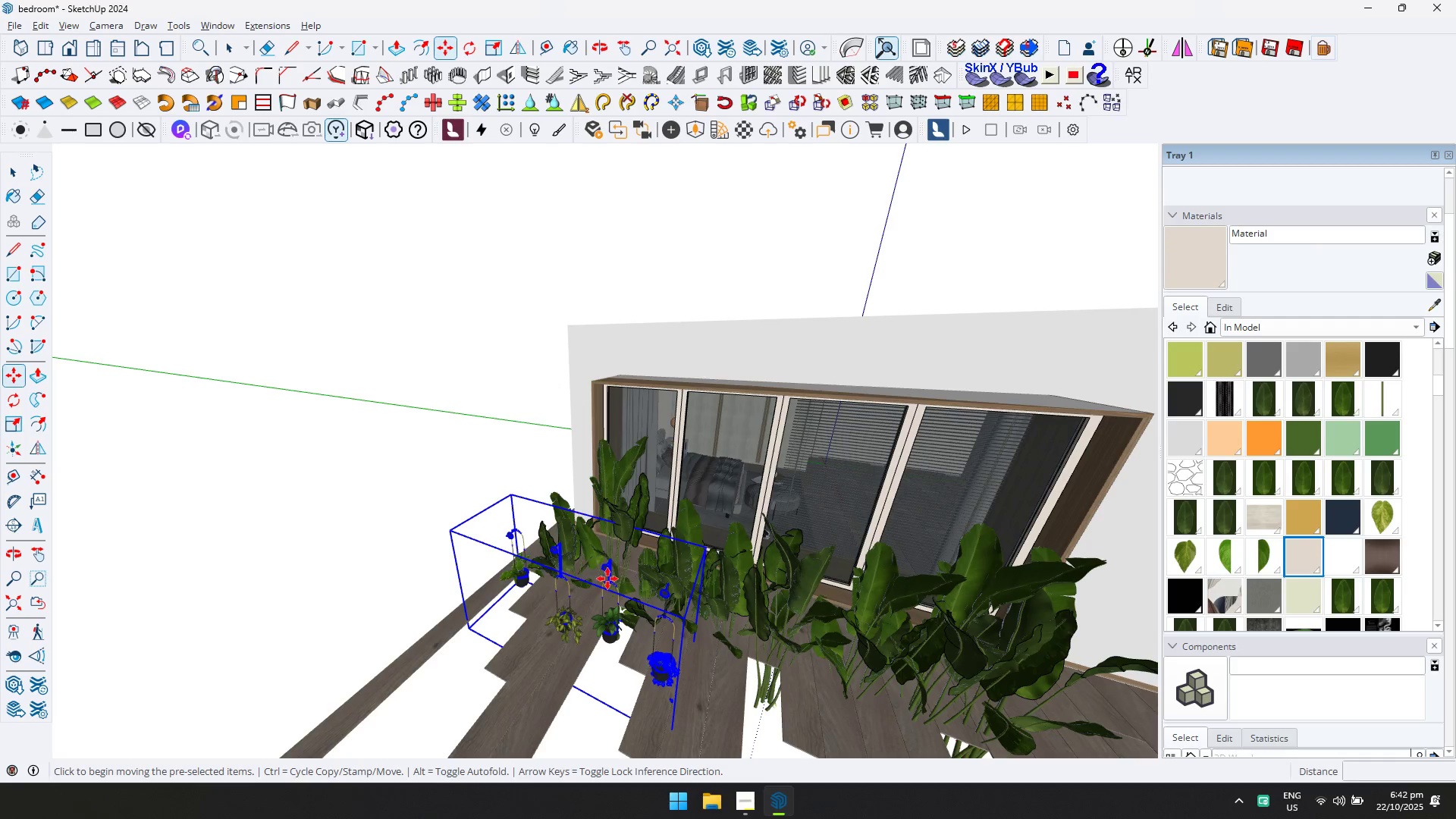 
key(Q)
 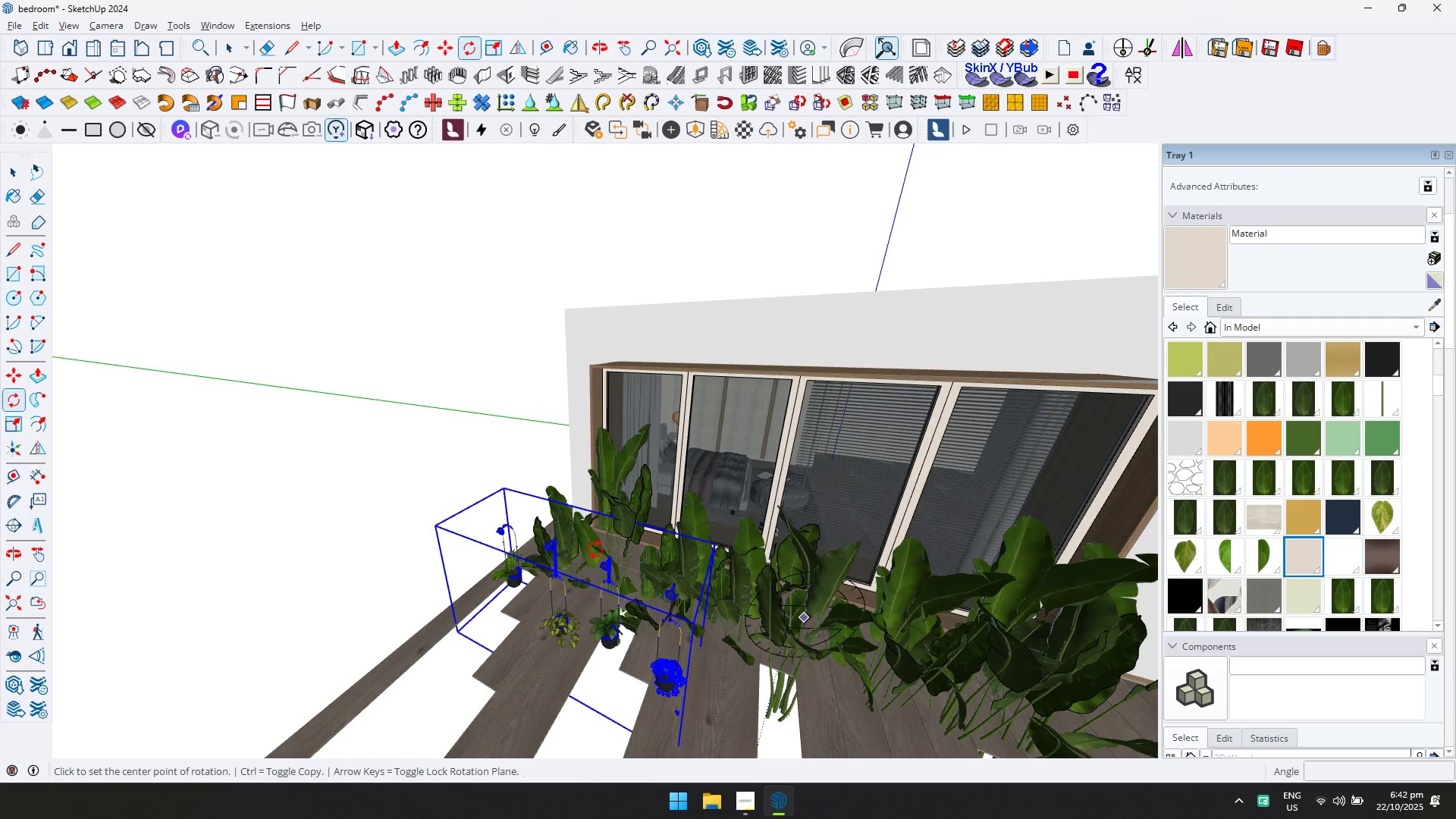 
key(ArrowLeft)
 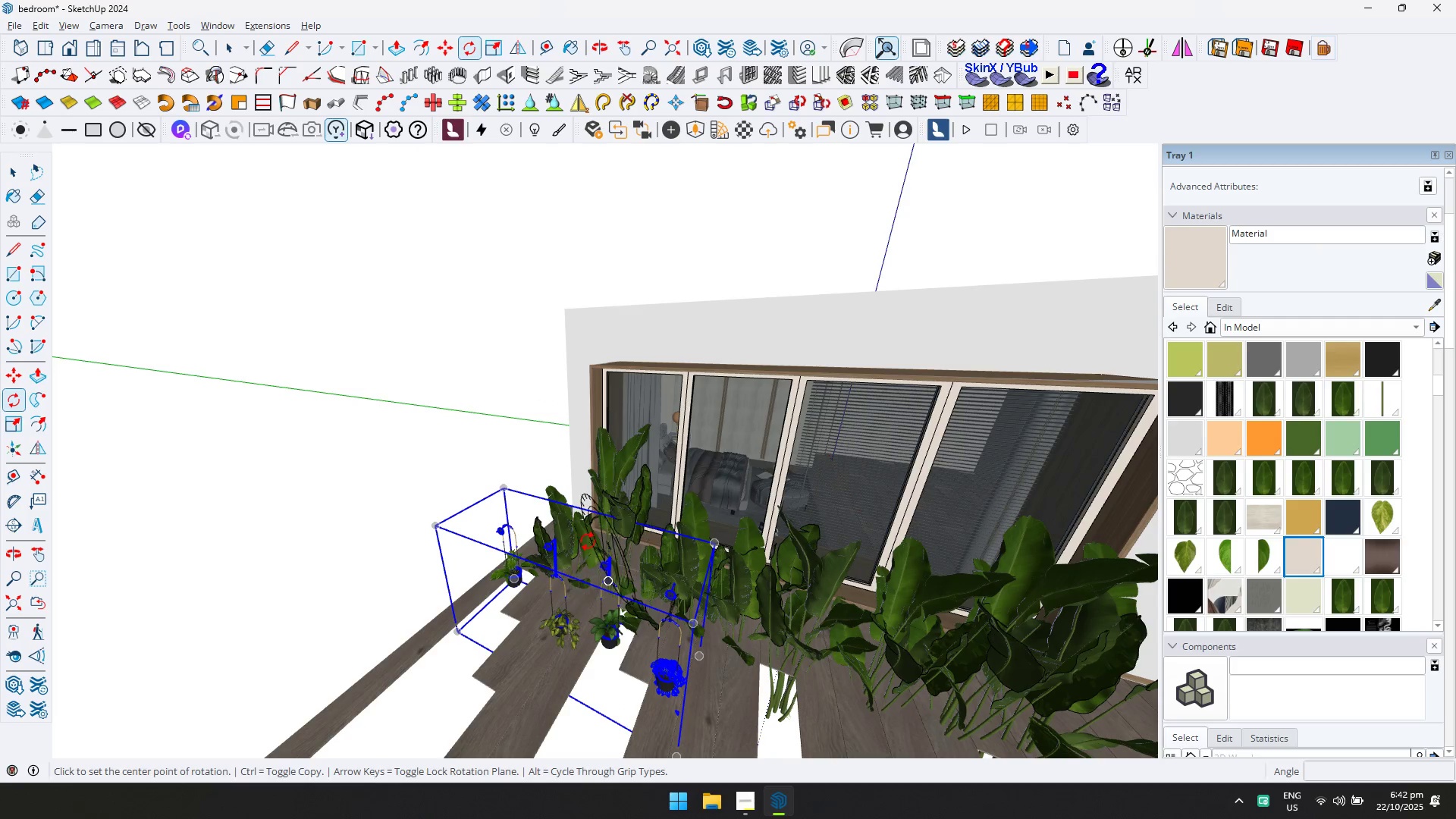 
key(ArrowRight)
 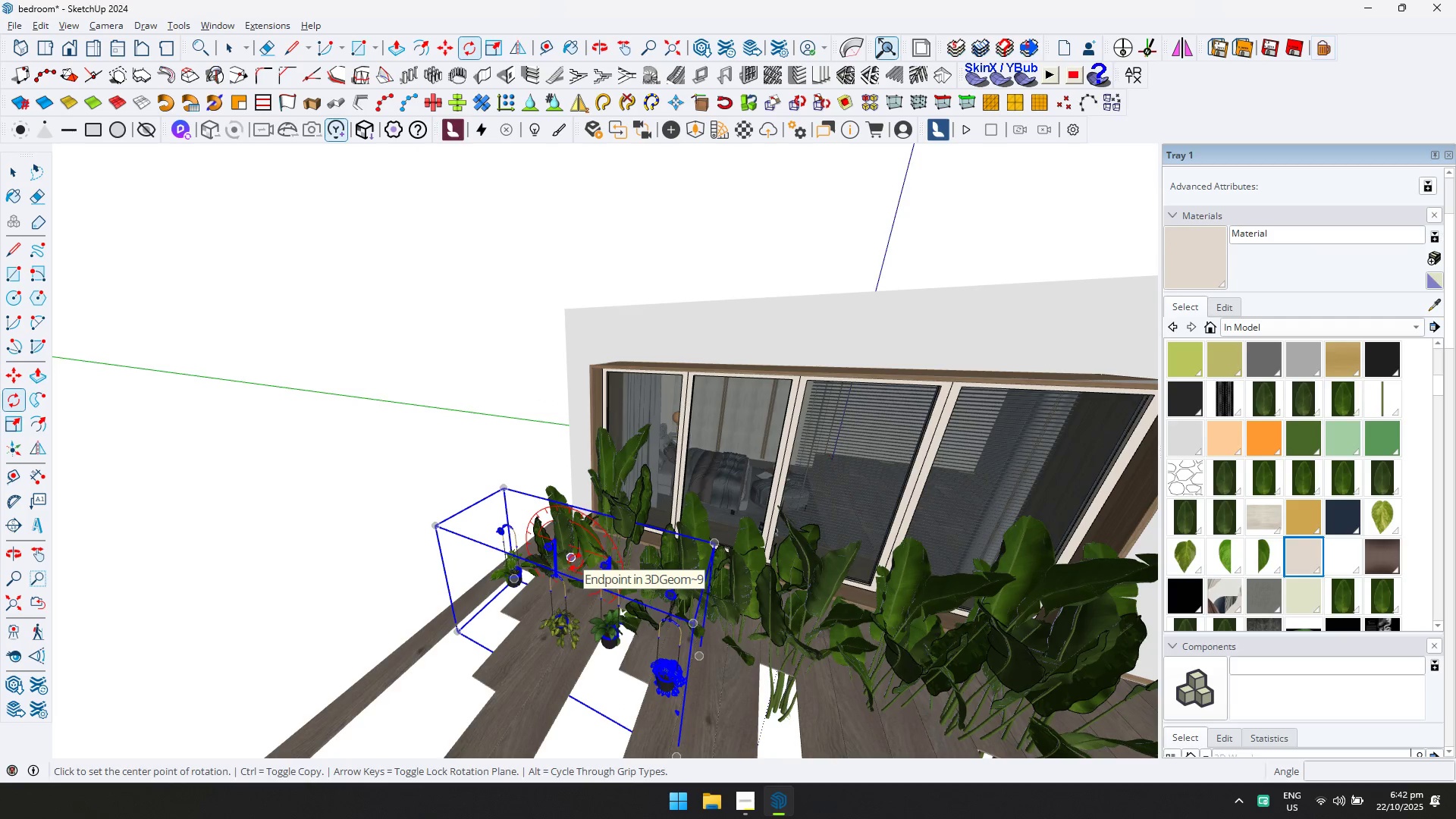 
left_click([576, 562])
 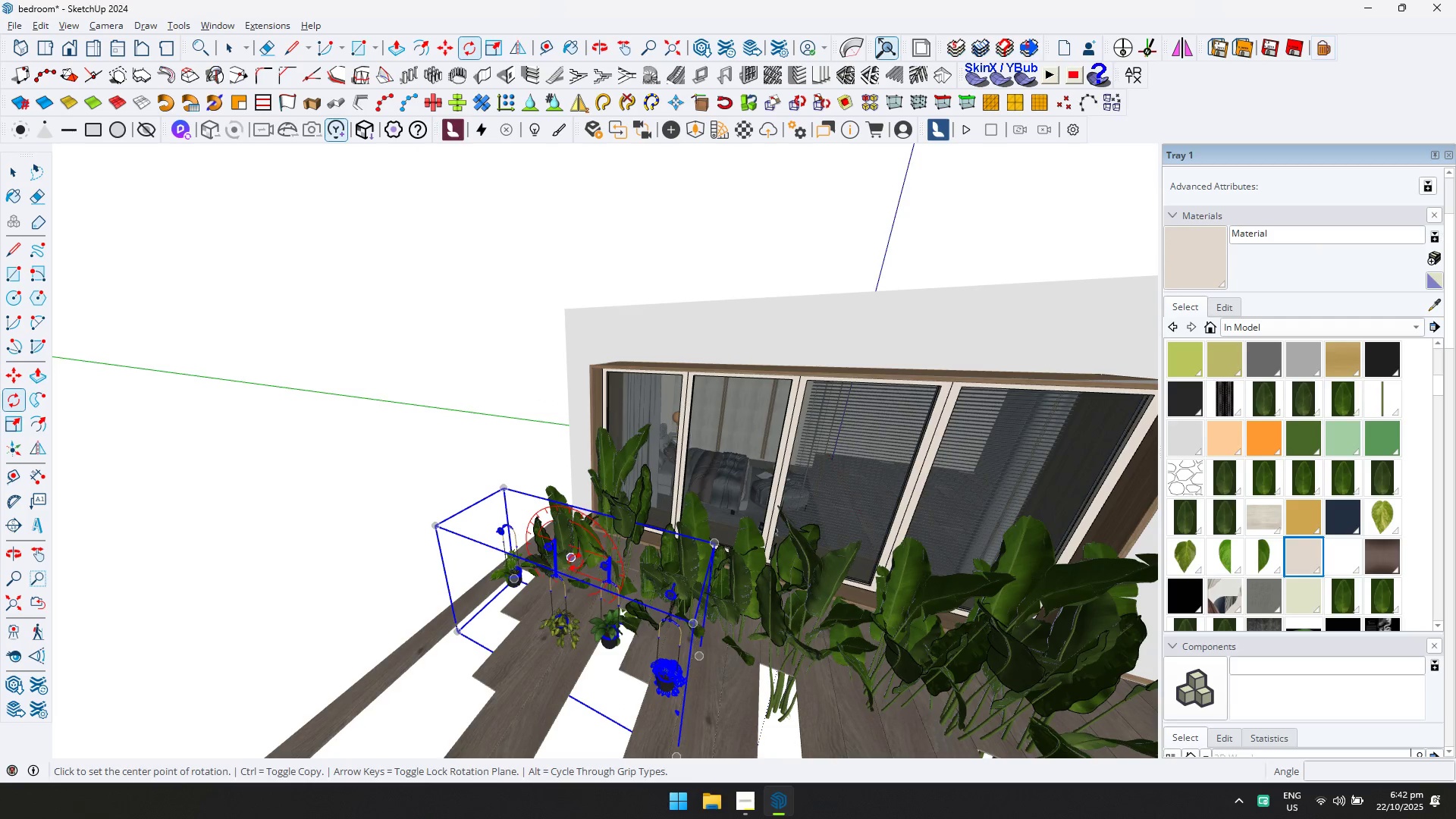 
key(Escape)
 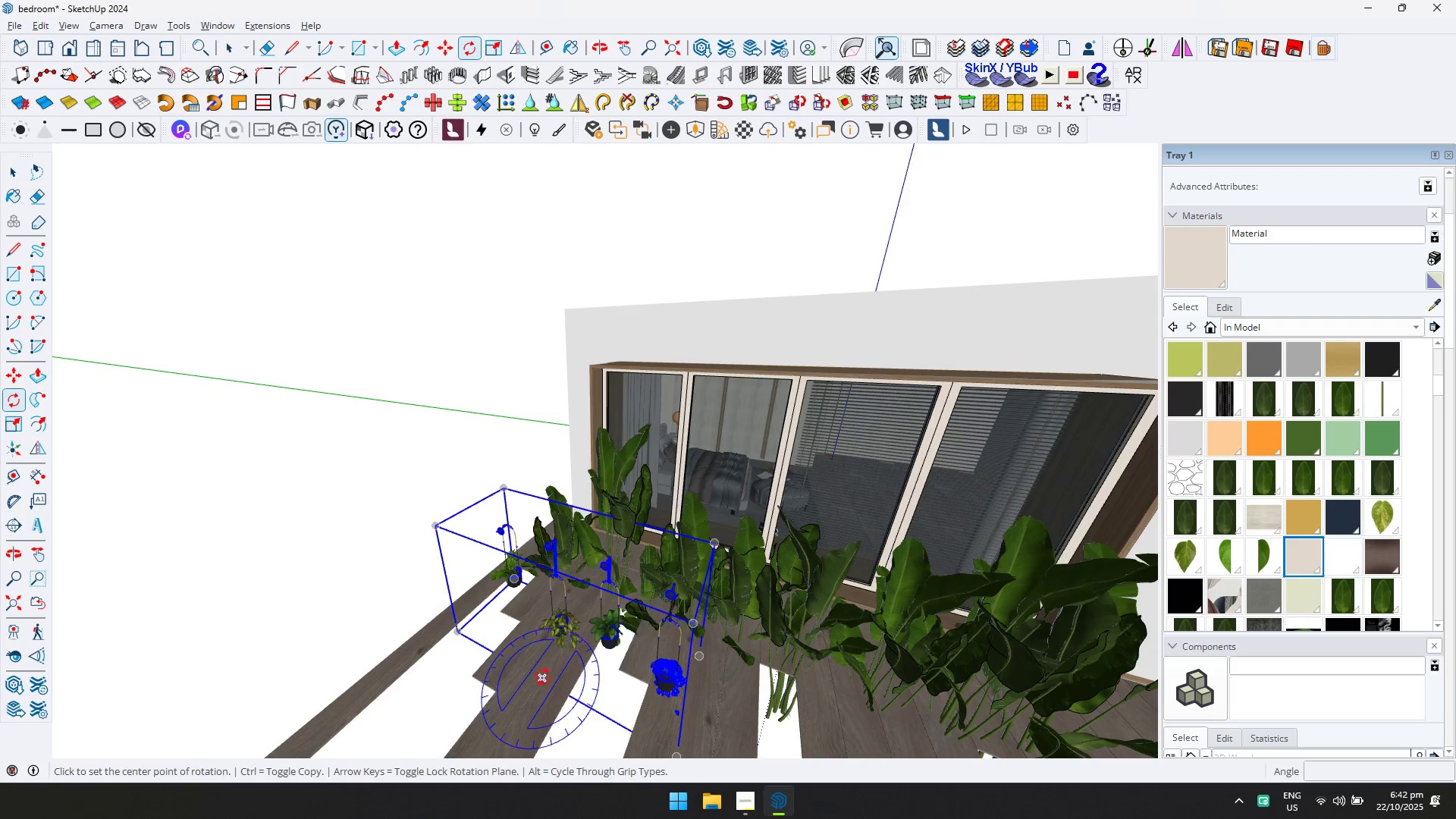 
left_click([546, 671])
 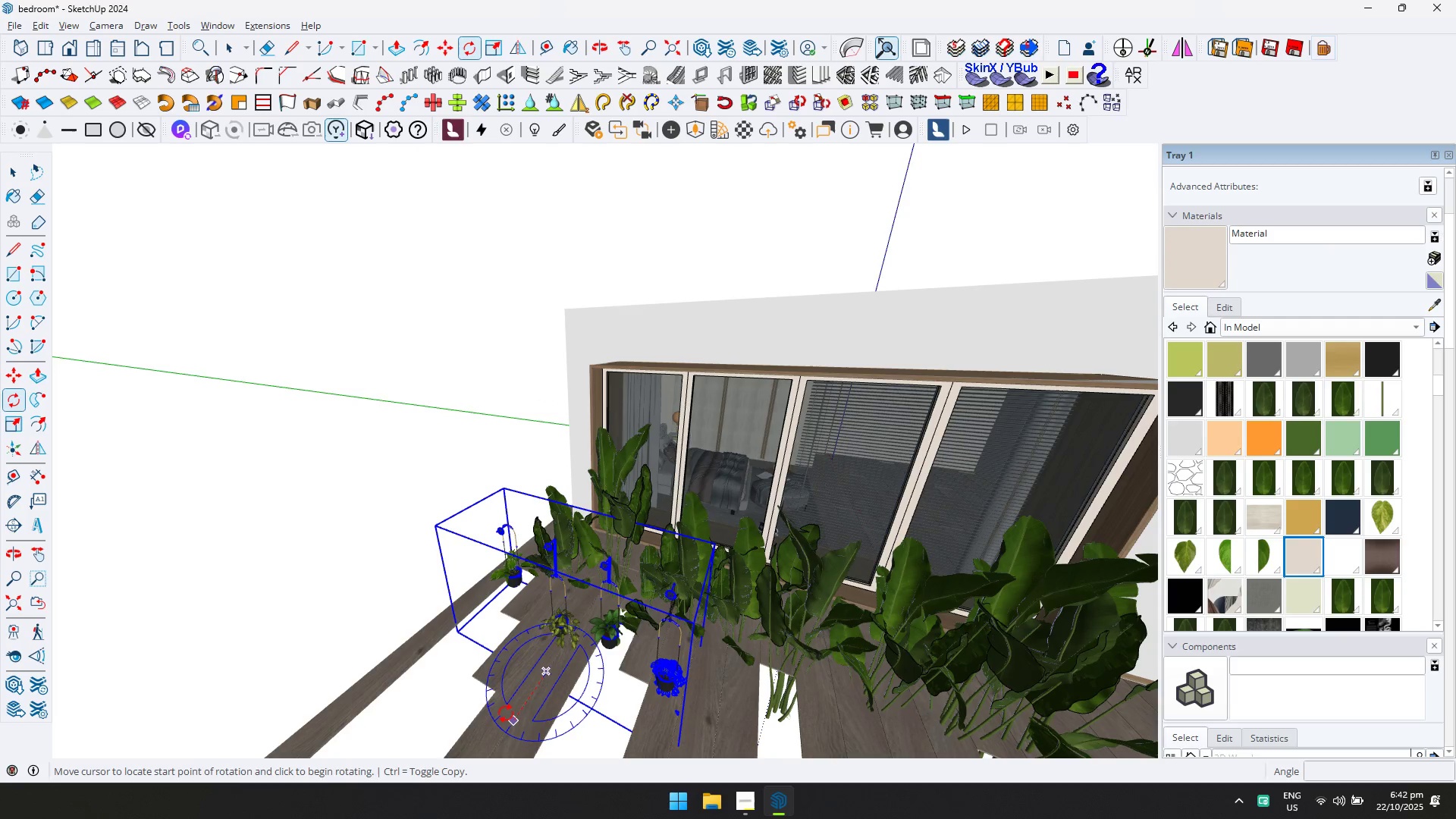 
left_click_drag(start_coordinate=[504, 715], to_coordinate=[484, 713])
 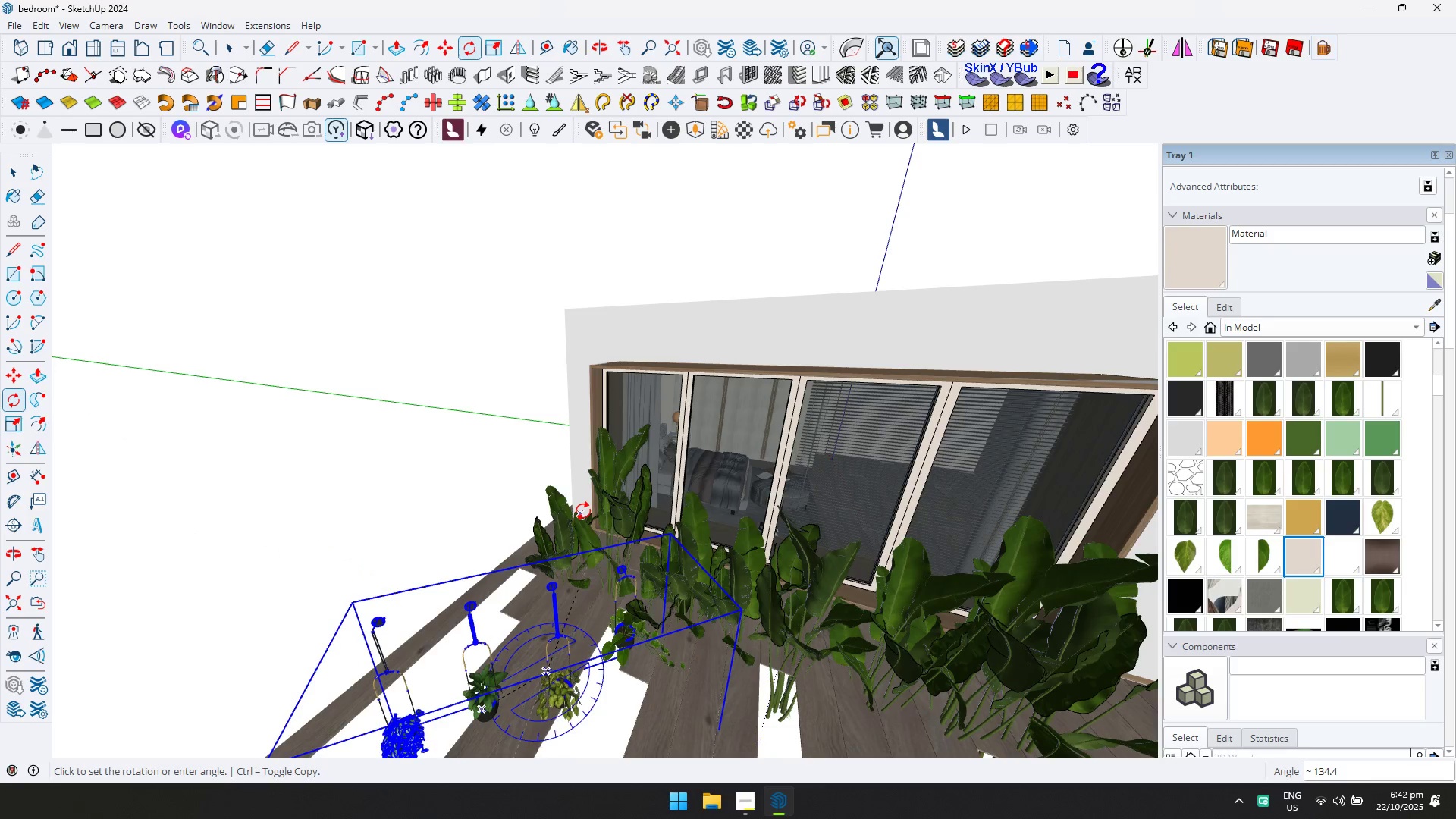 
type(180)
 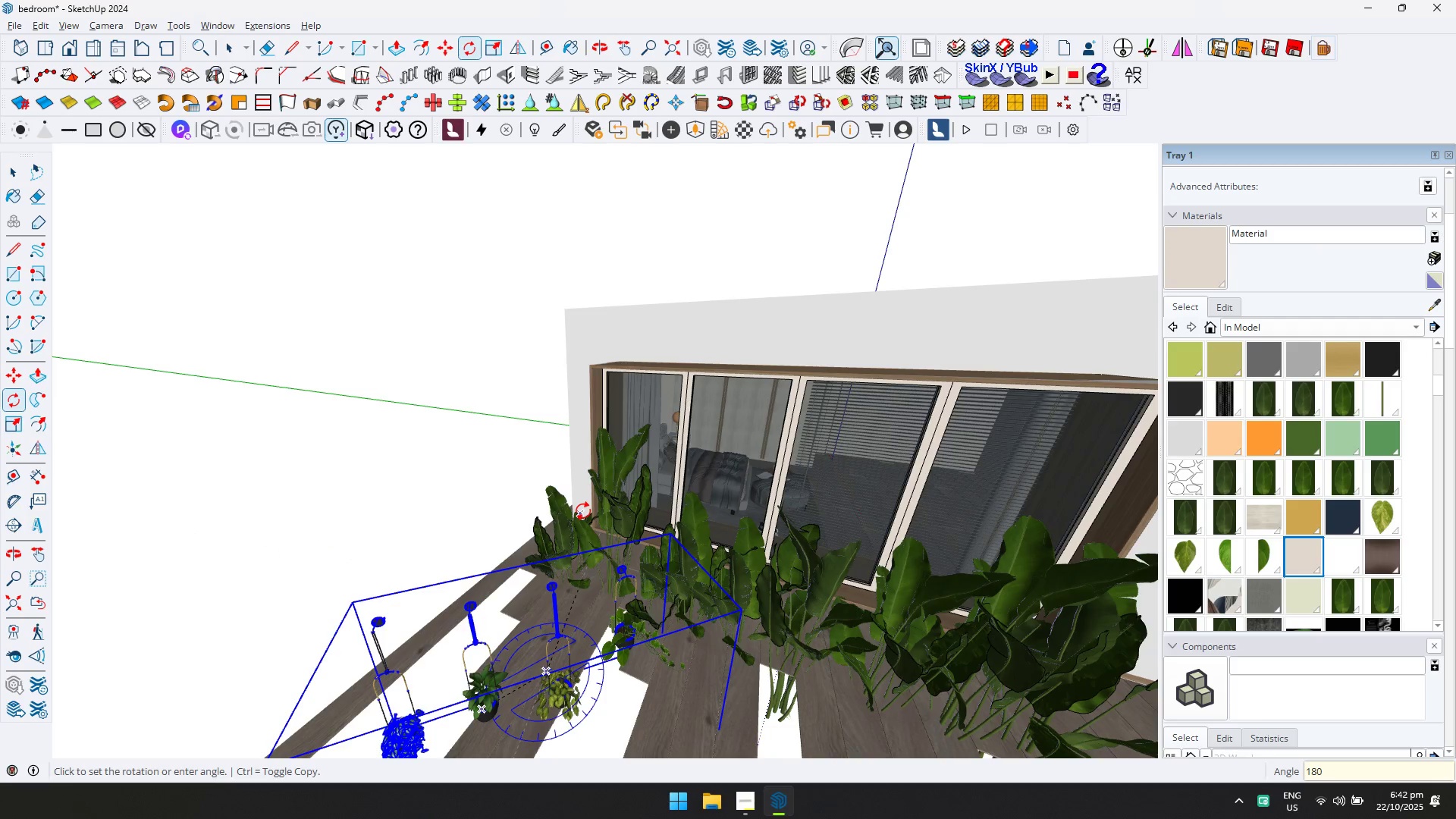 
key(Enter)
 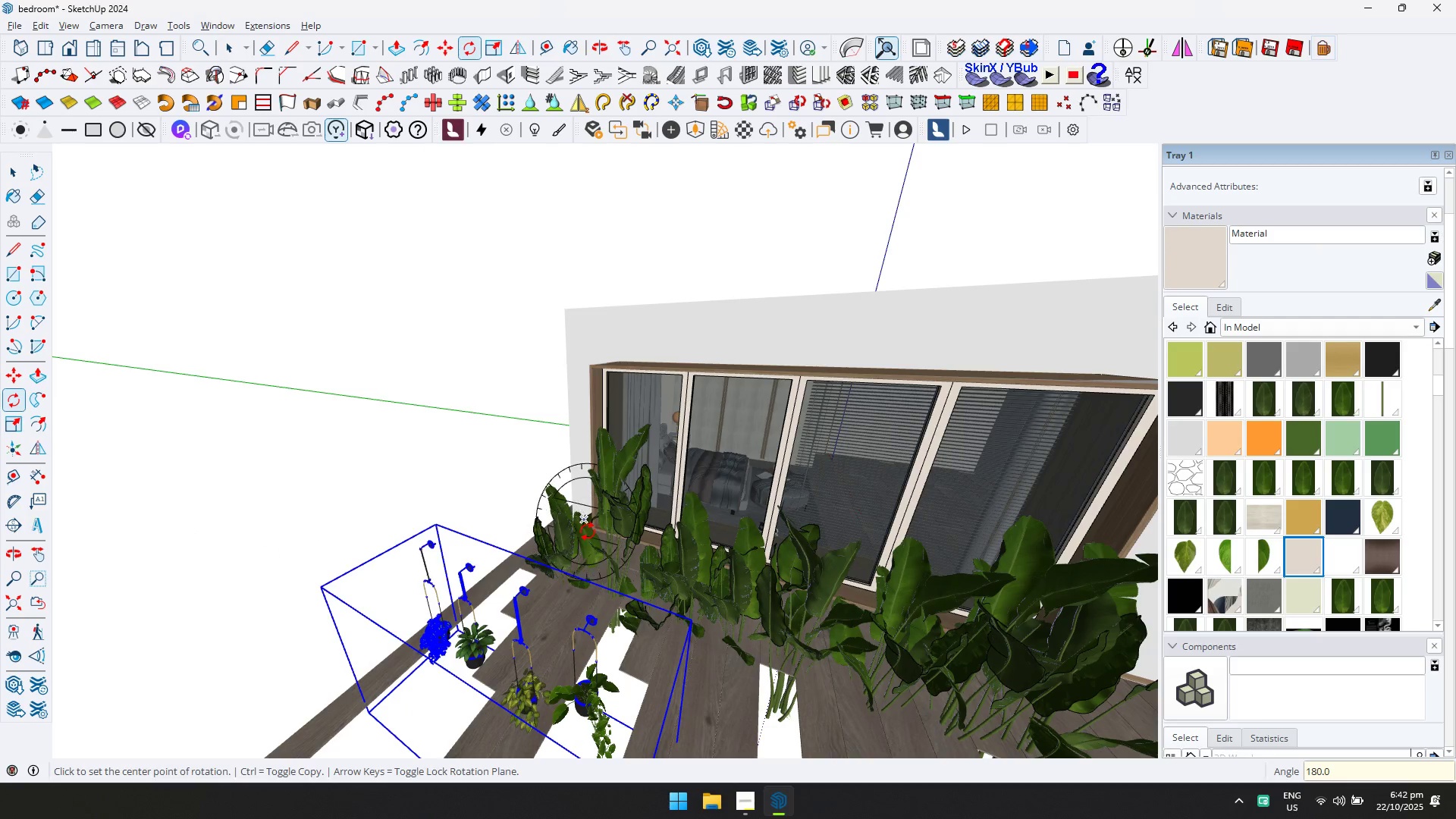 
key(M)
 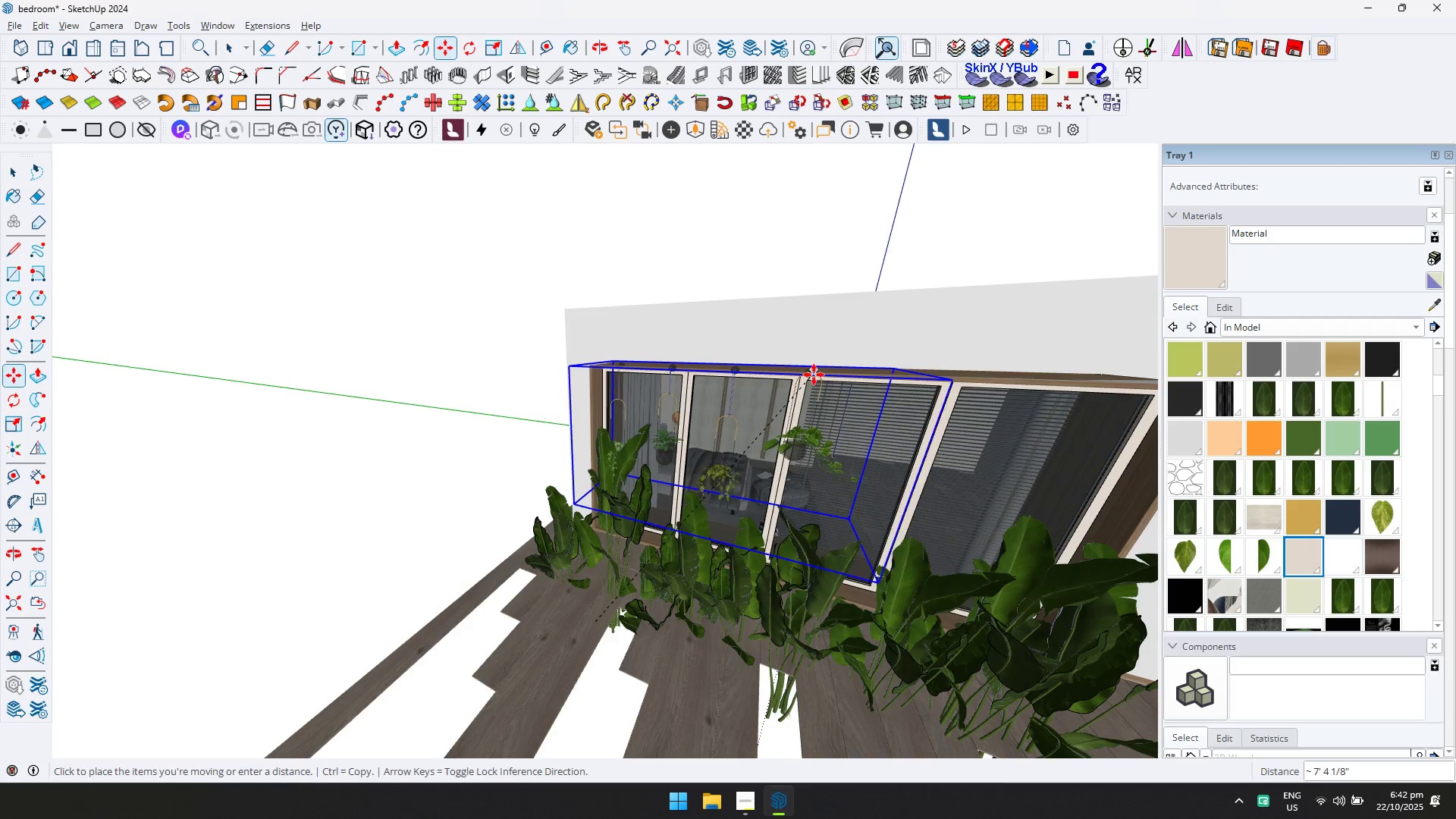 
left_click([814, 375])
 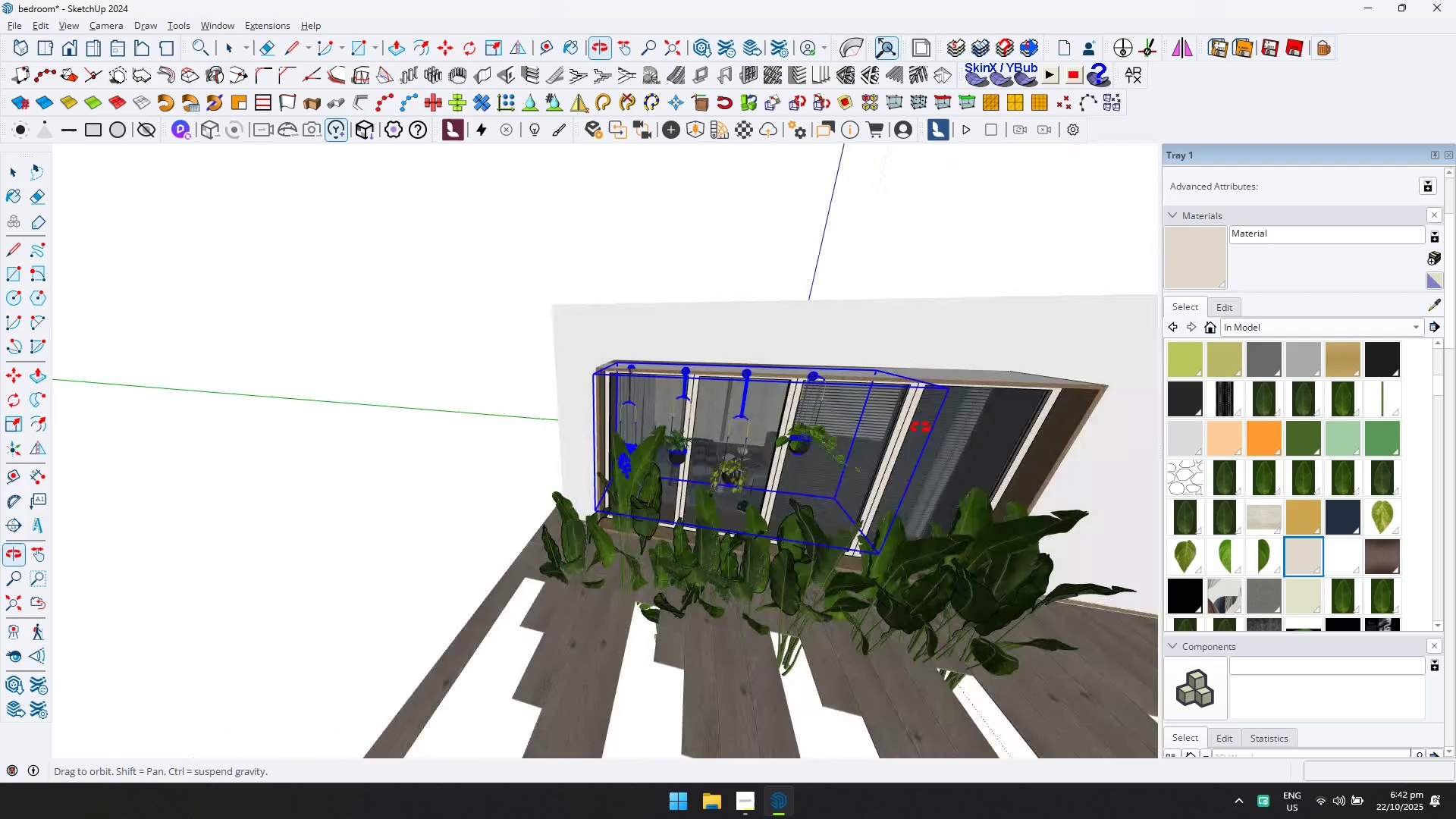 
left_click([698, 639])
 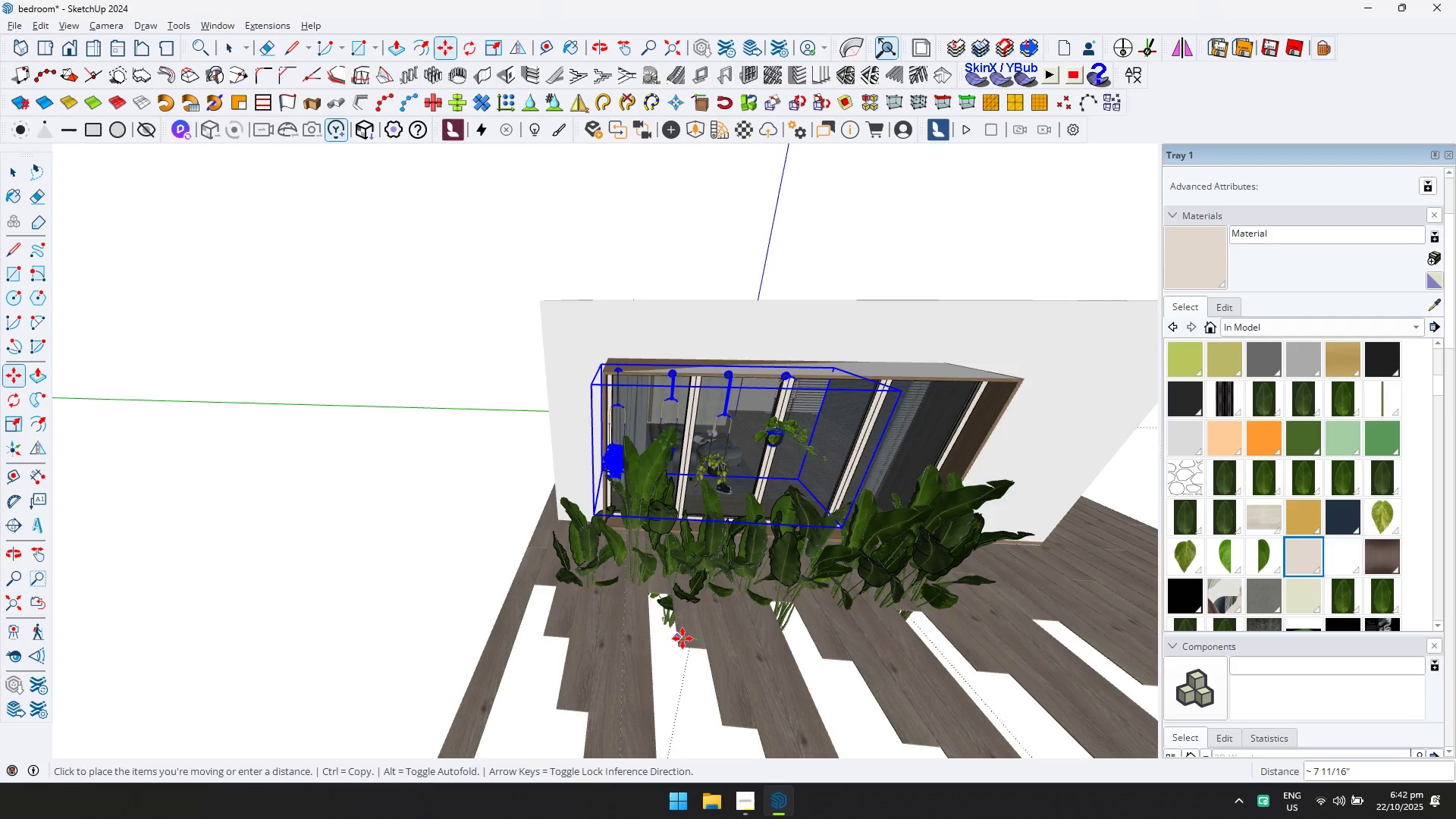 
left_click([684, 639])
 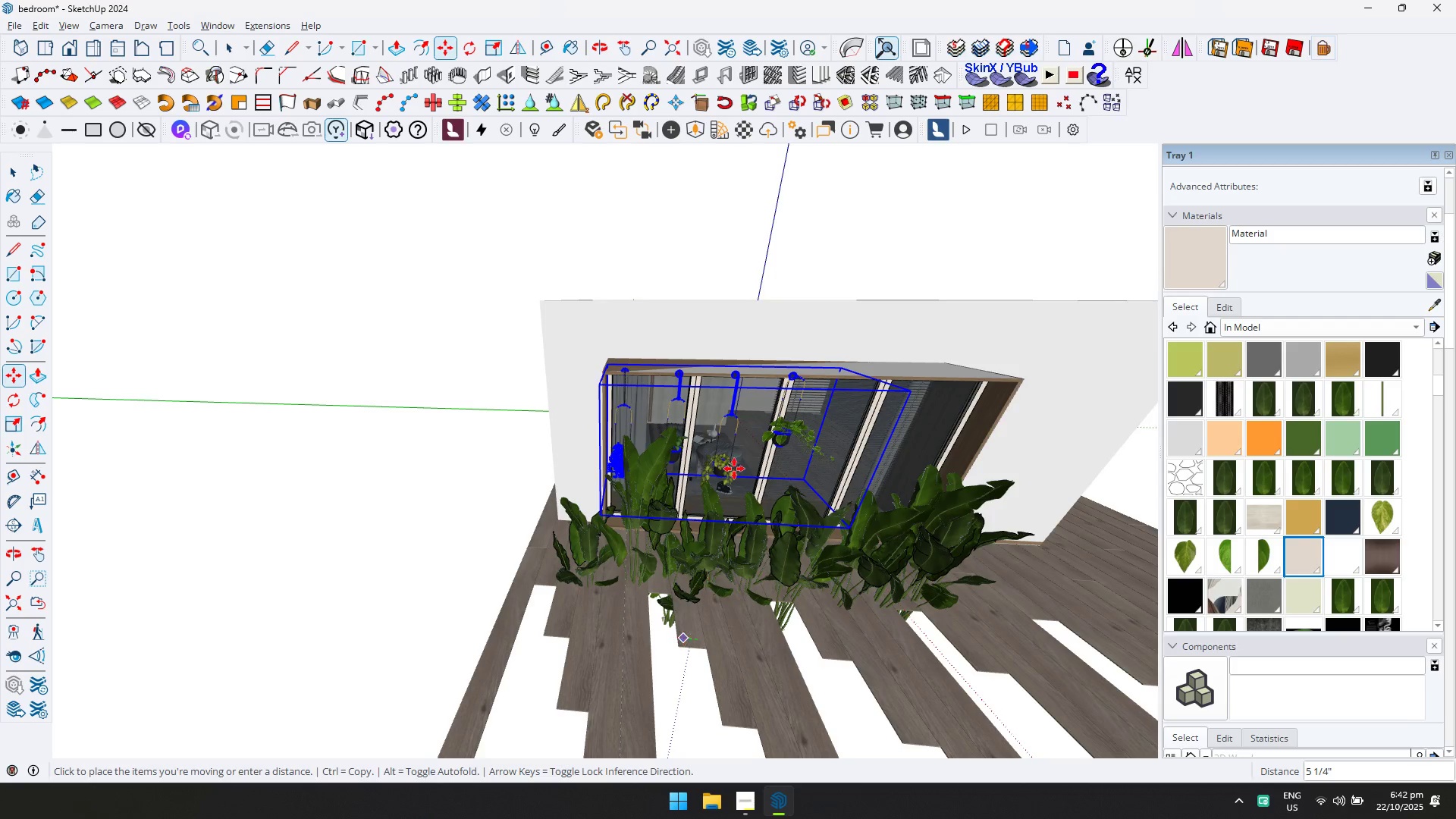 
scroll: coordinate [729, 447], scroll_direction: up, amount: 12.0
 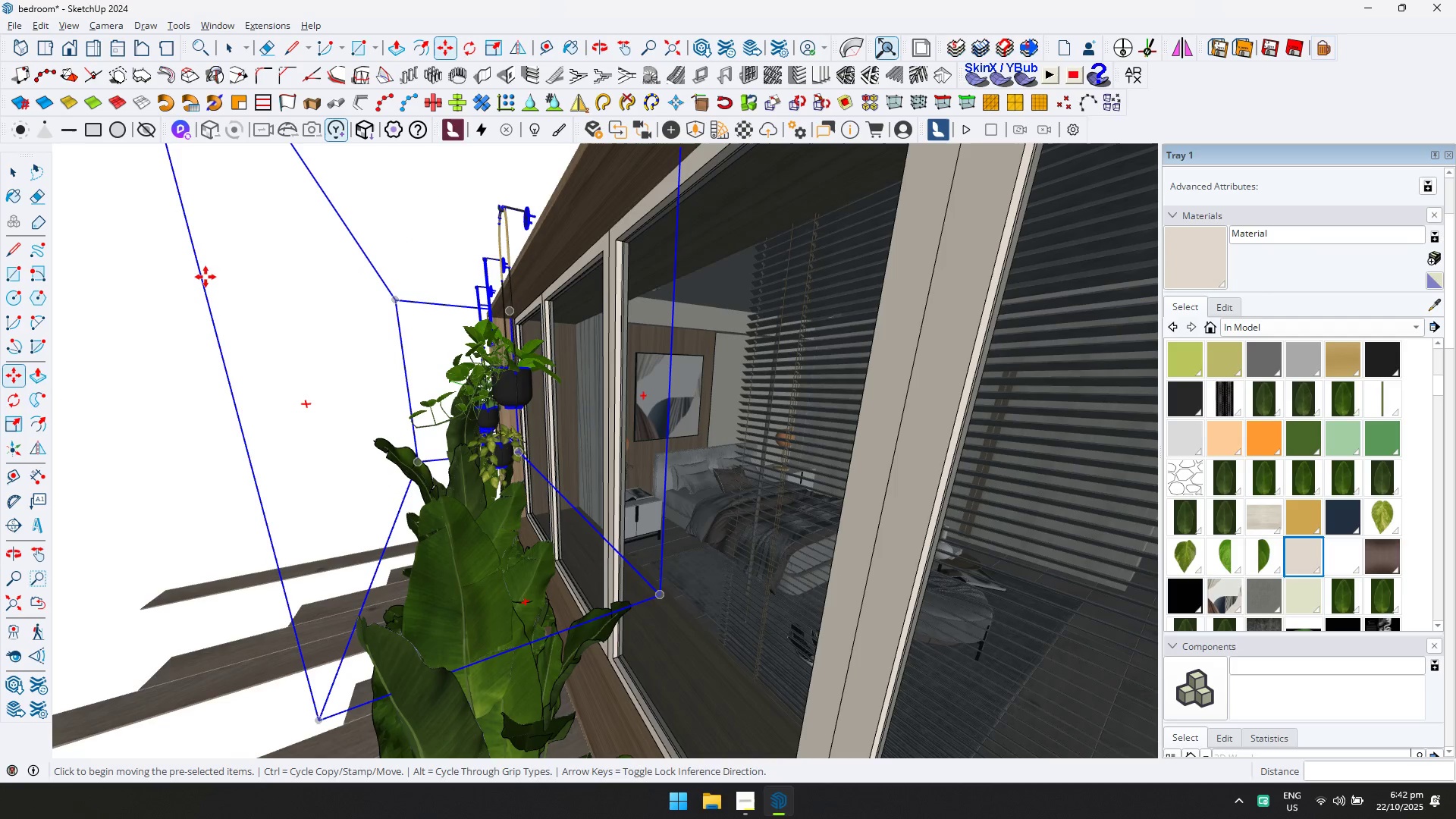 
key(Escape)
 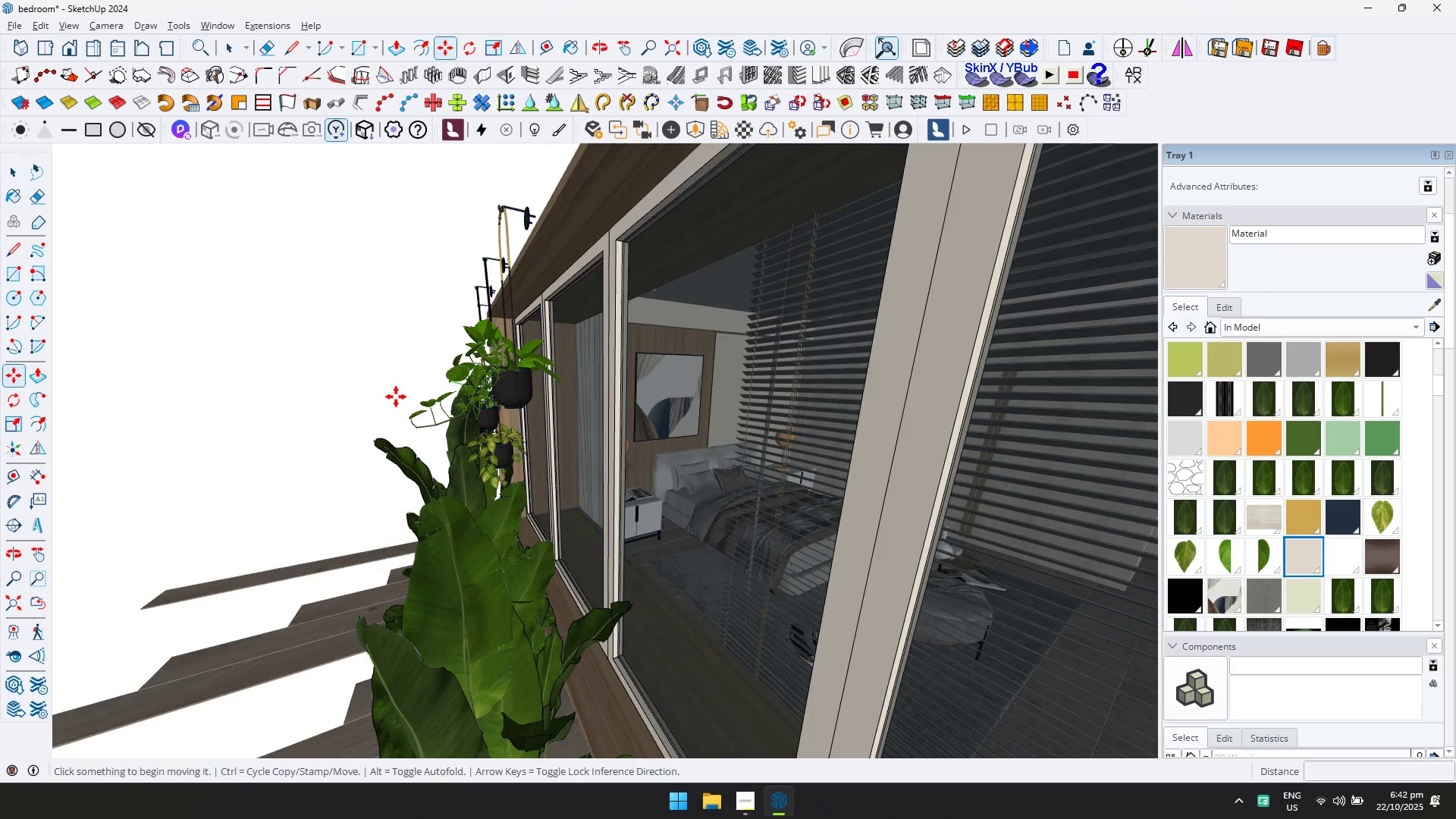 
key(Space)
 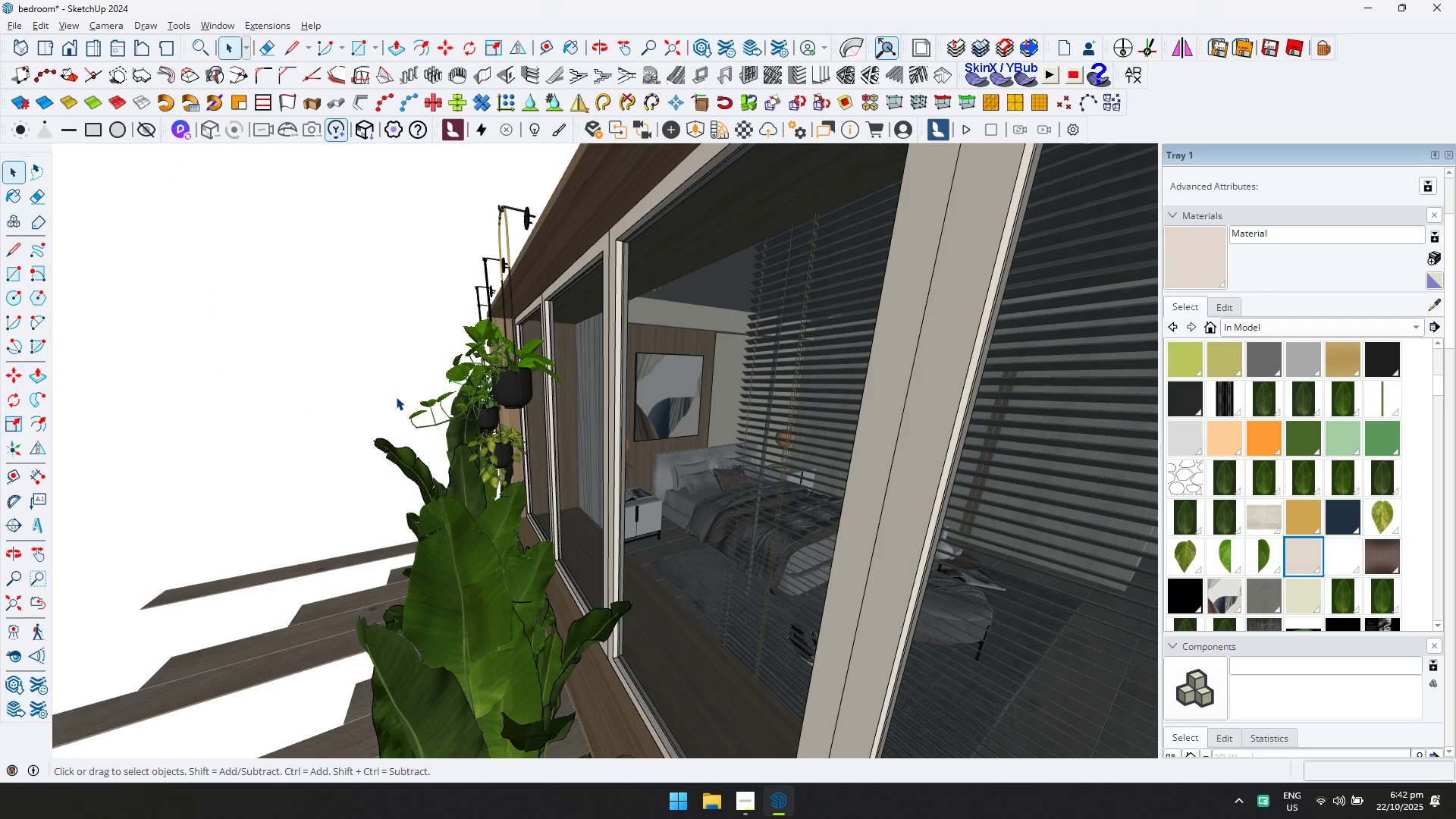 
key(Escape)
 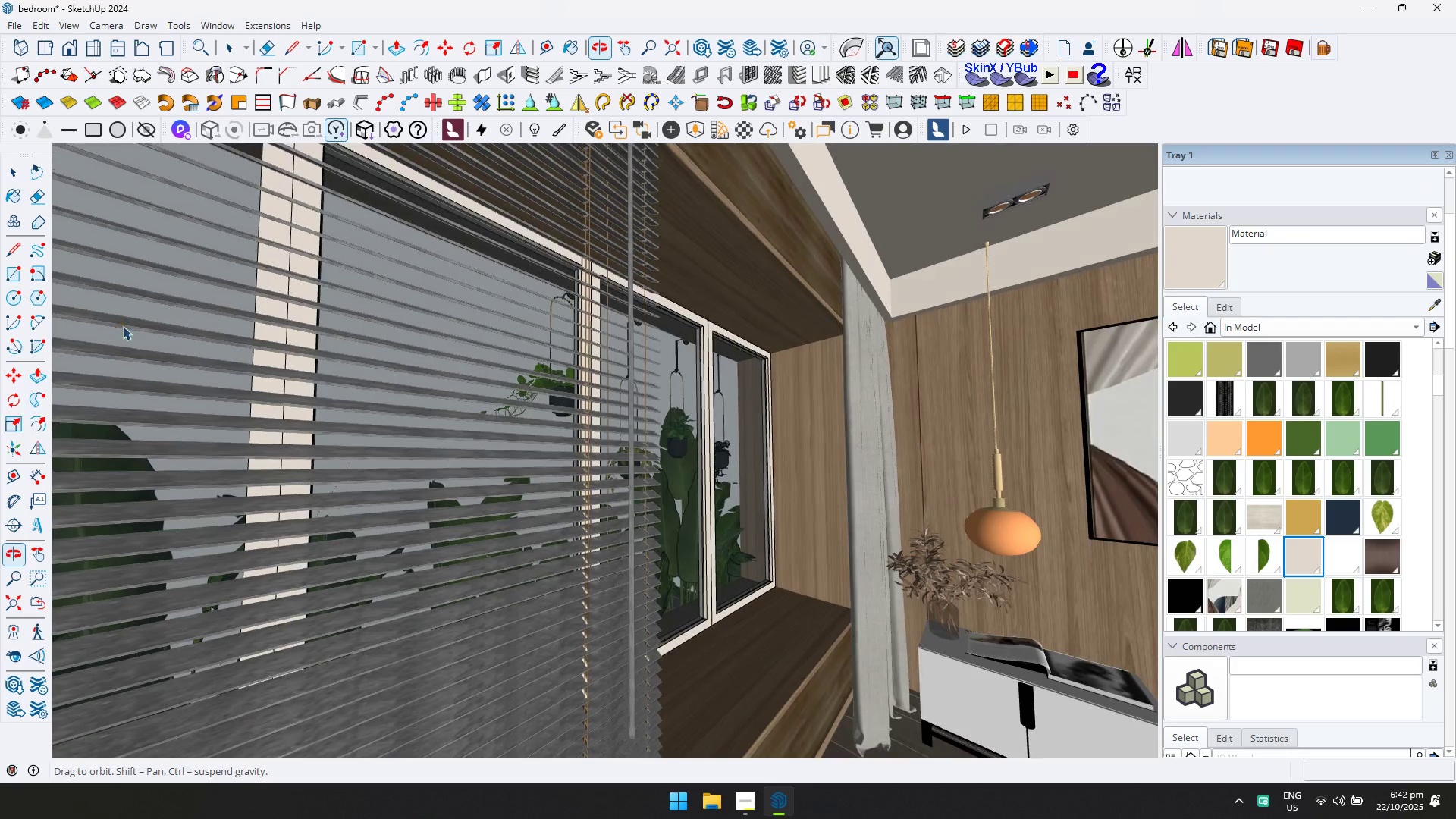 
key(Shift+ShiftLeft)